 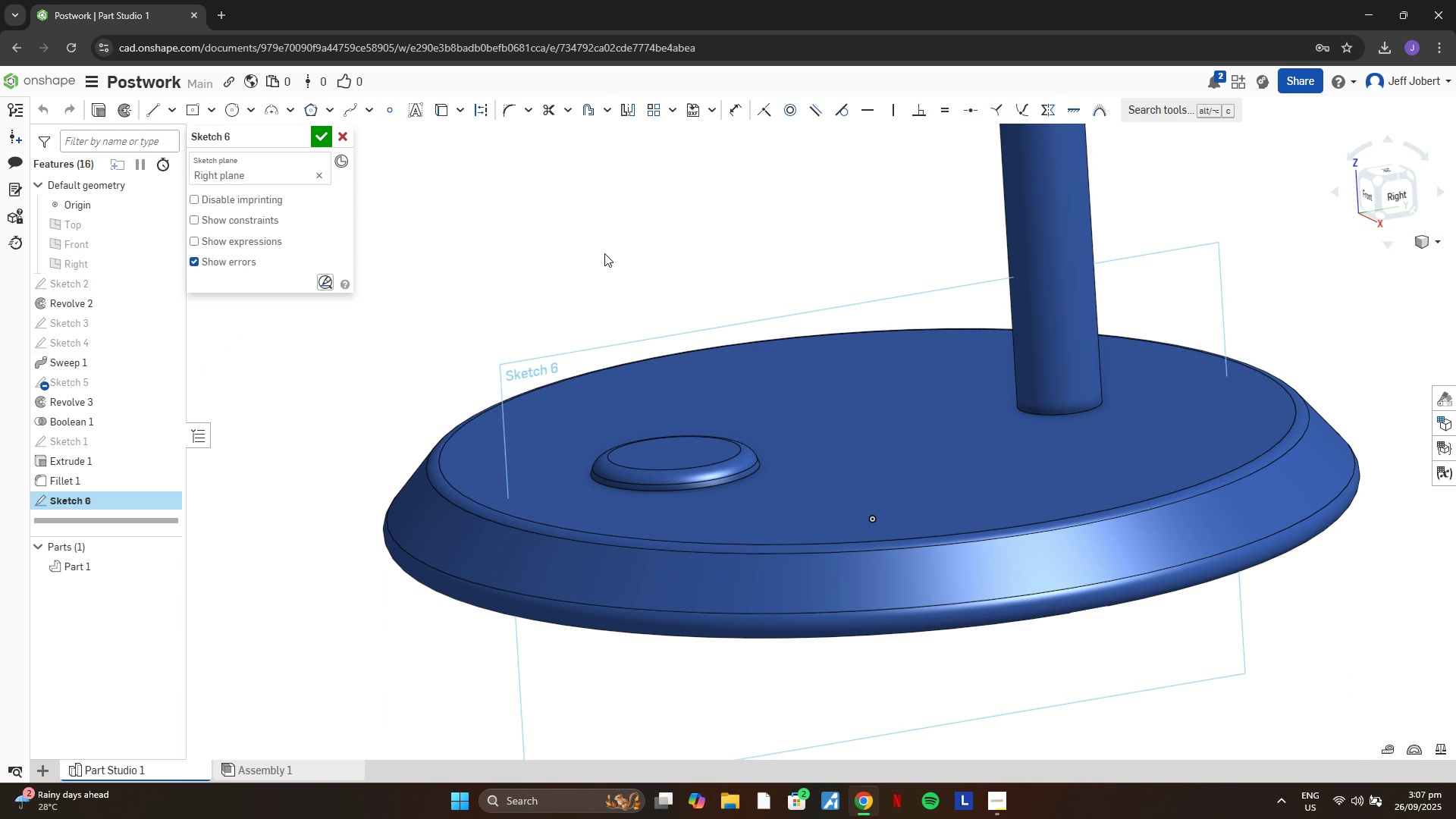 
left_click([1398, 201])
 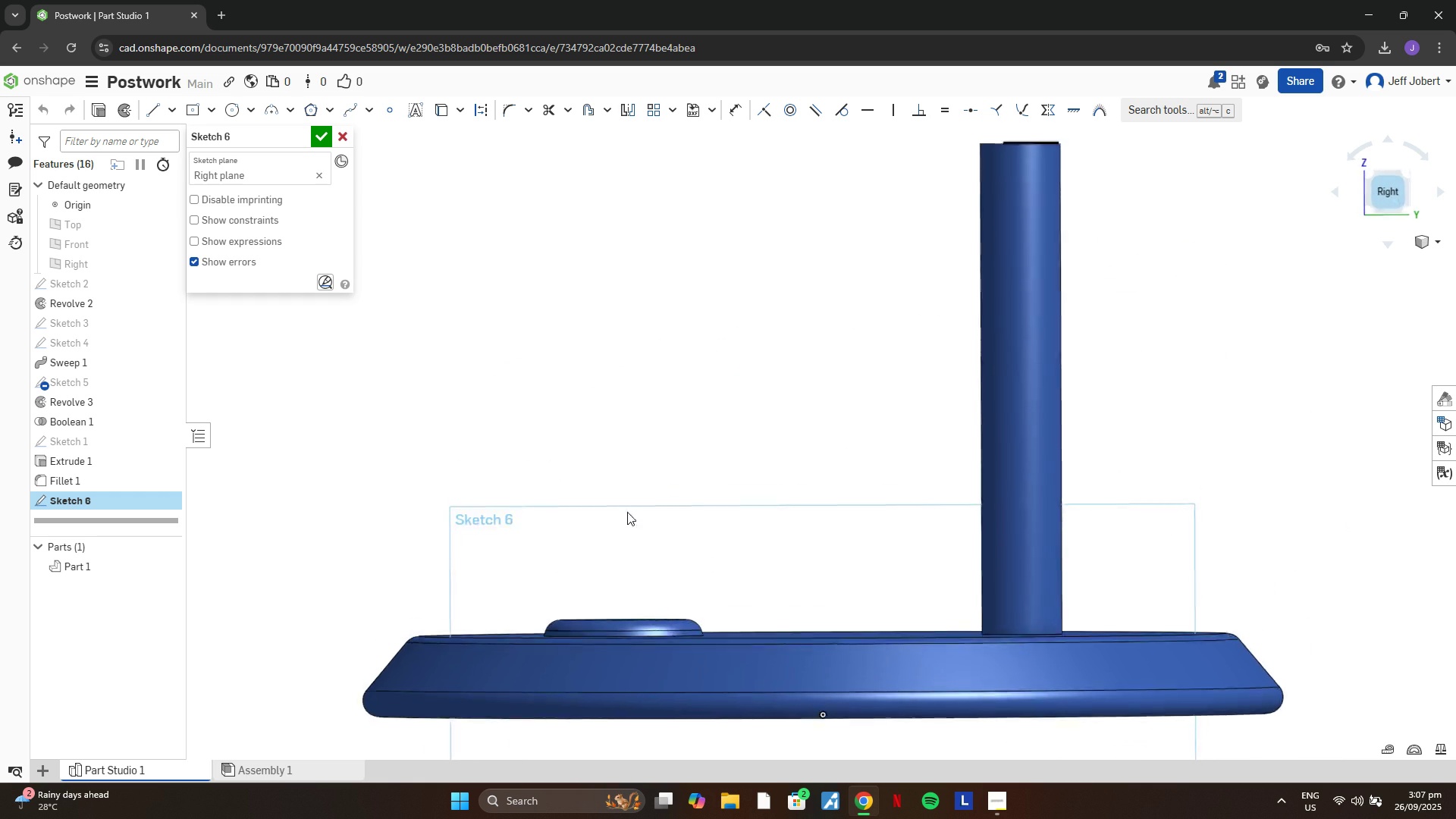 
scroll: coordinate [532, 639], scroll_direction: up, amount: 8.0
 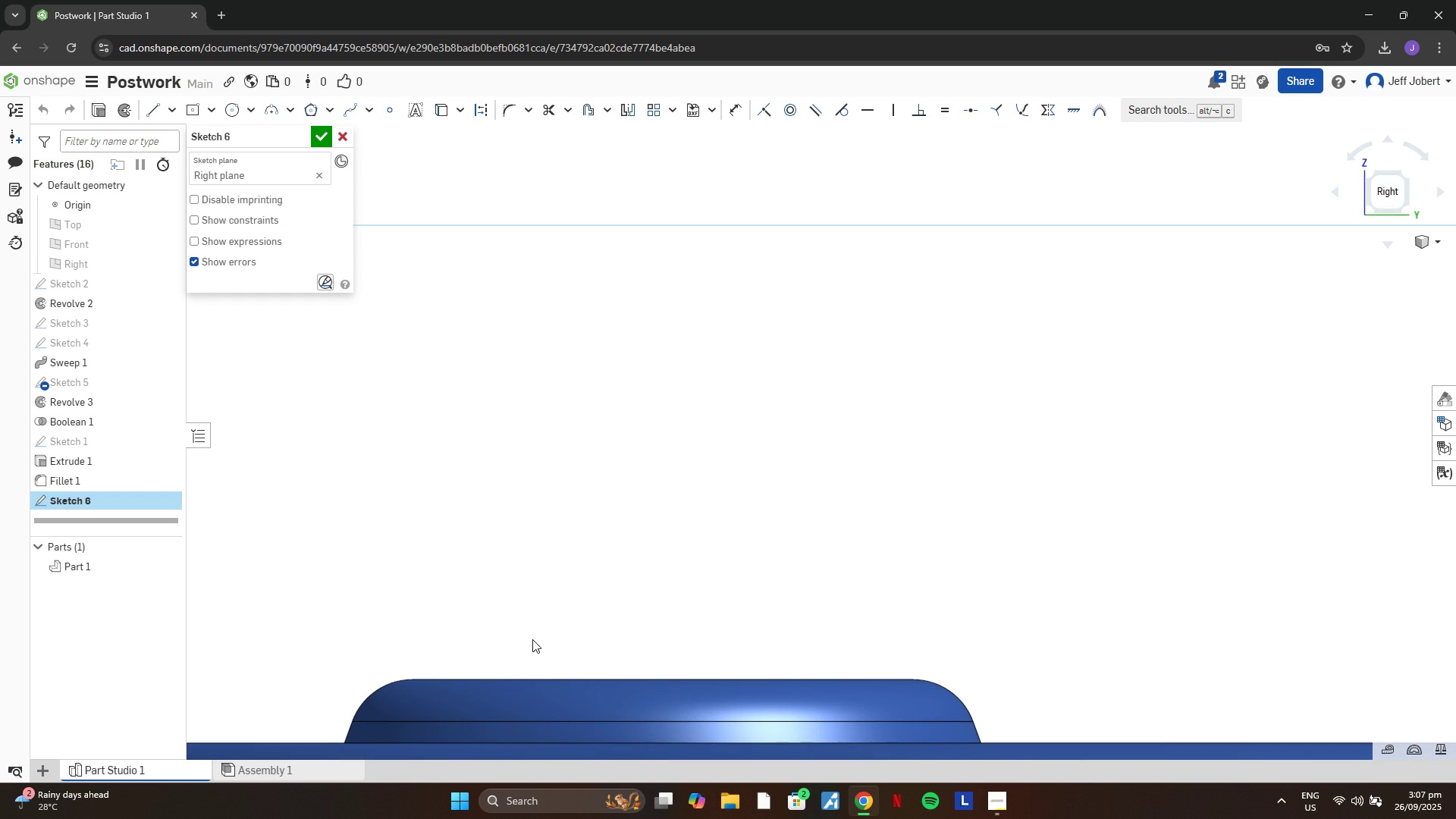 
key(L)
 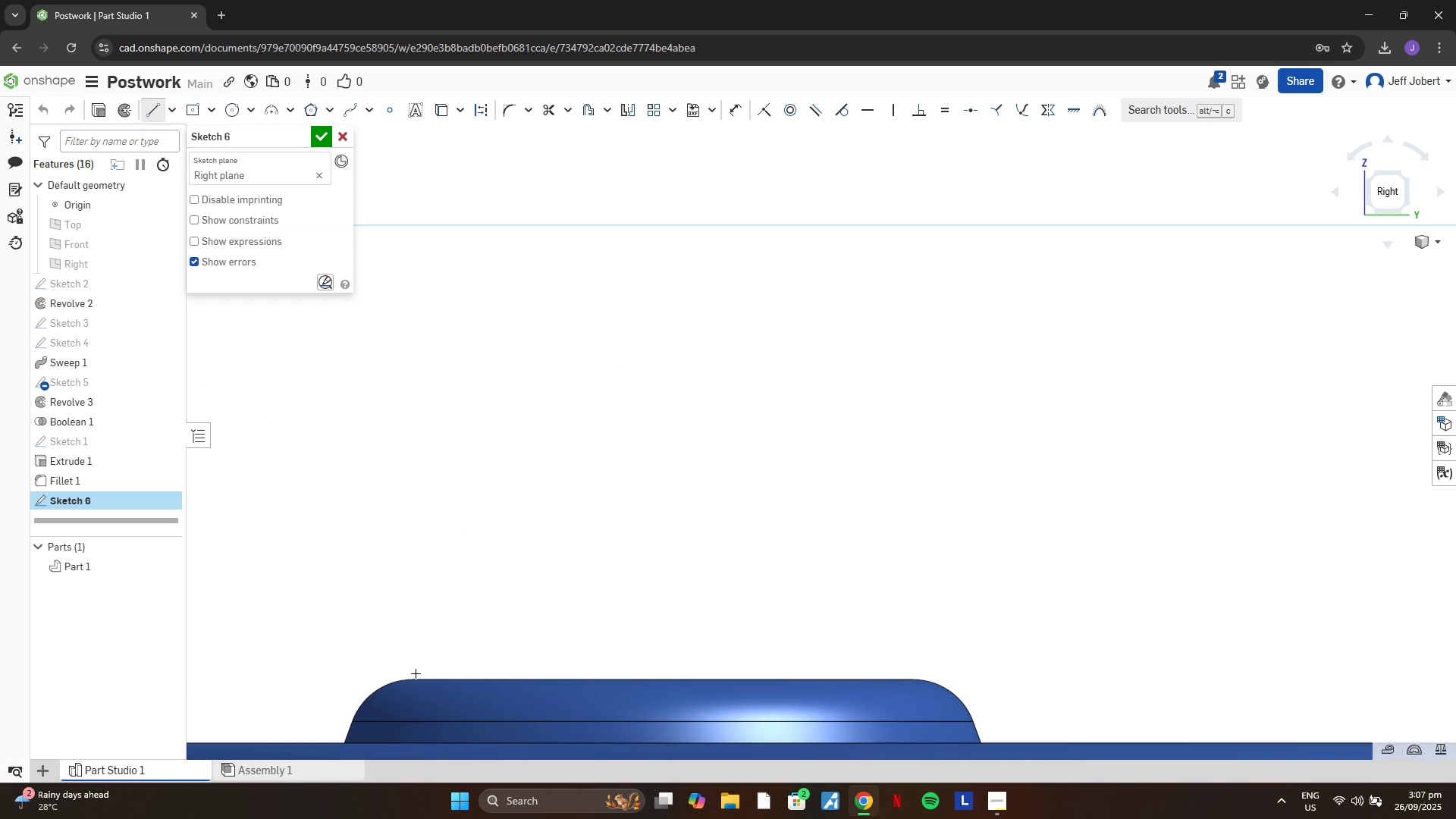 
left_click([417, 673])
 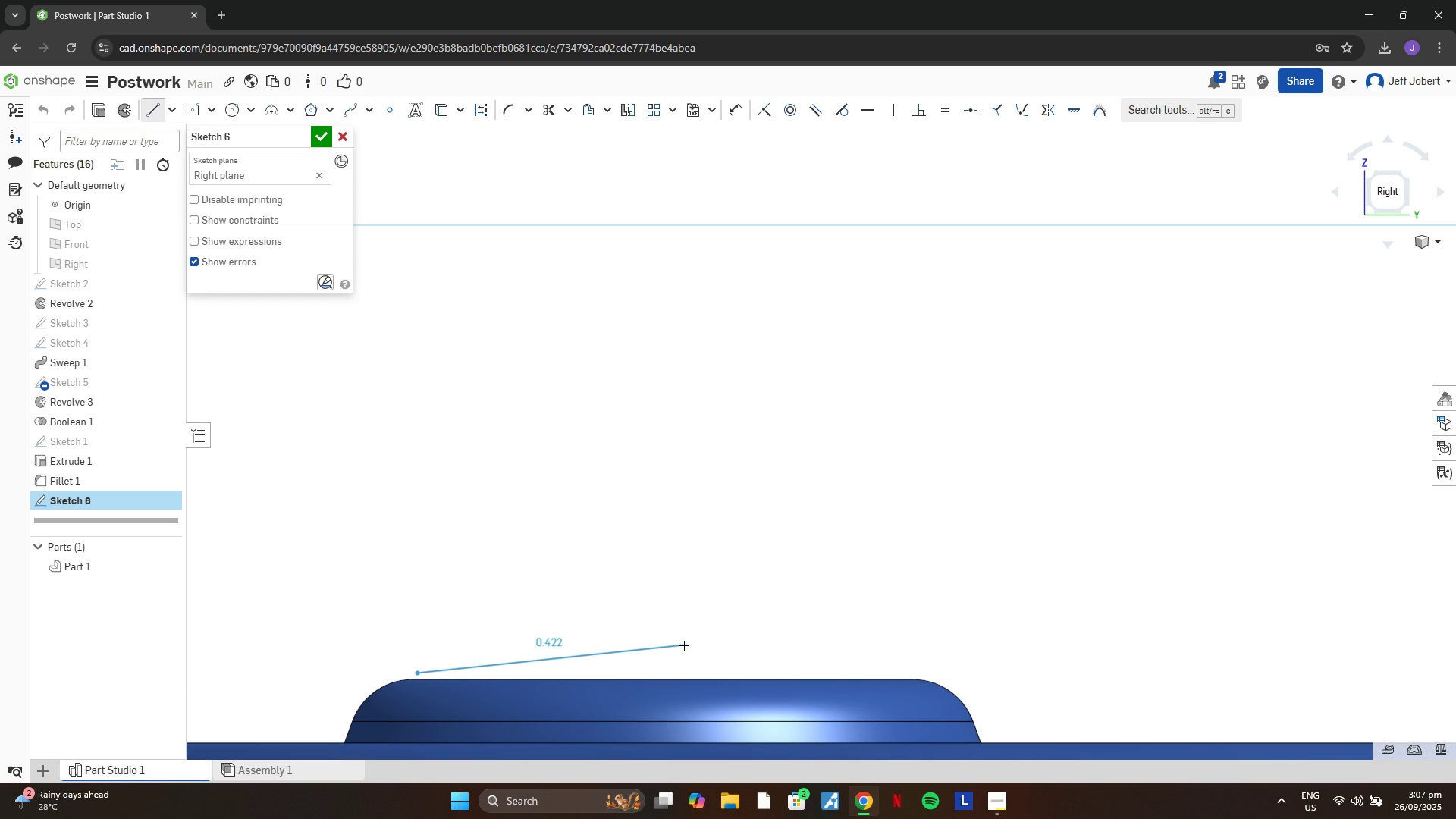 
wait(5.08)
 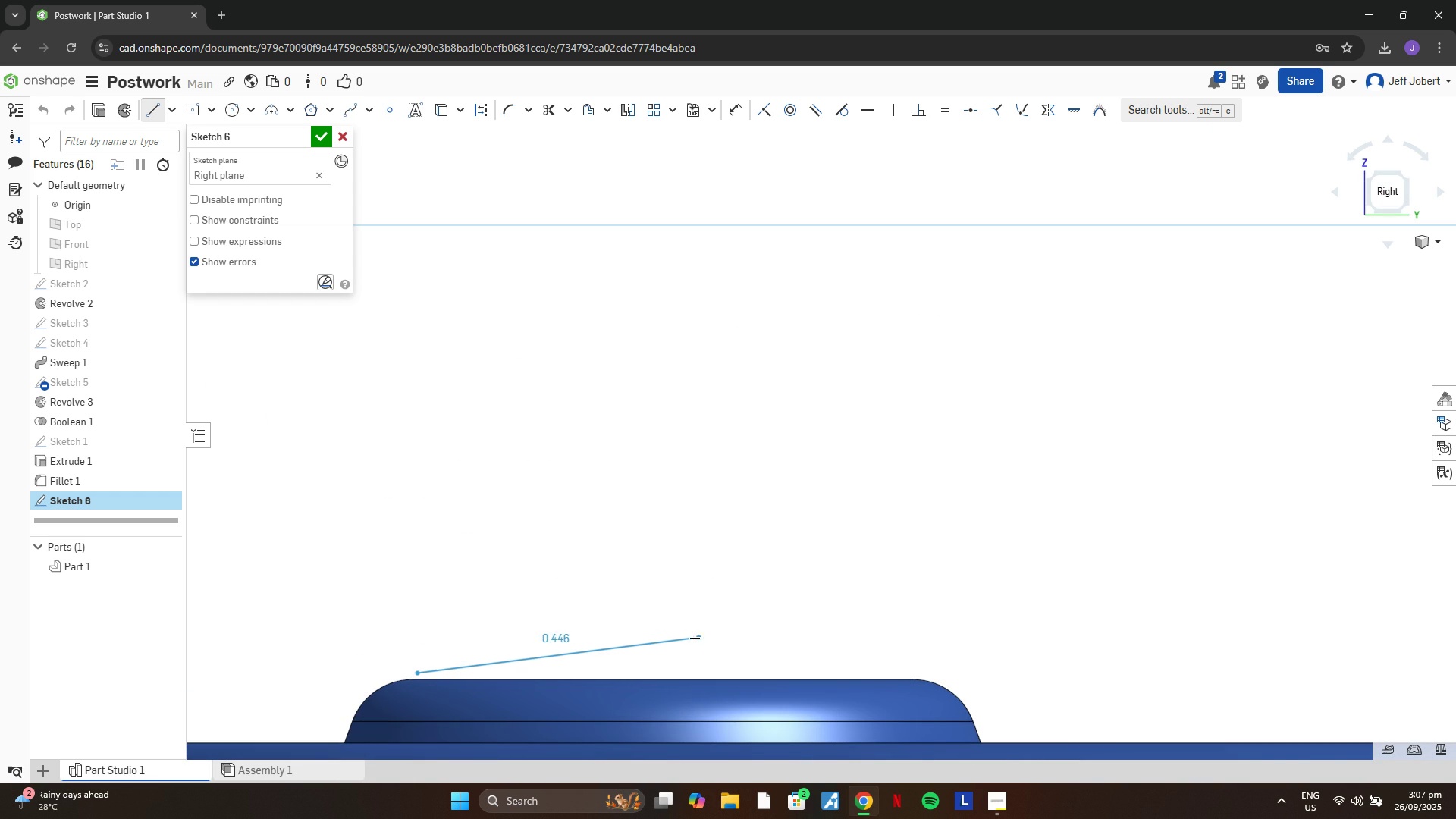 
key(Escape)
 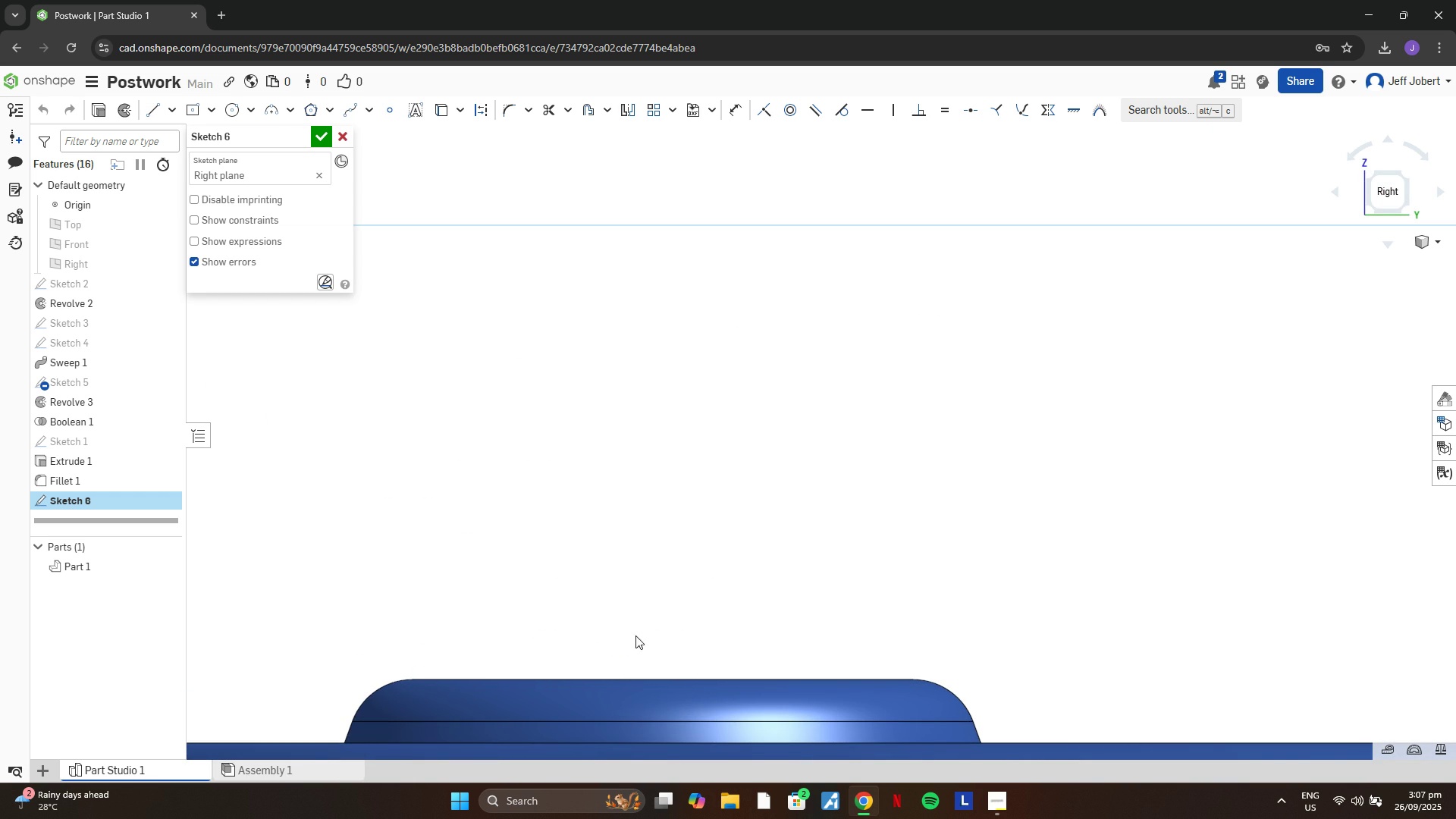 
key(A)
 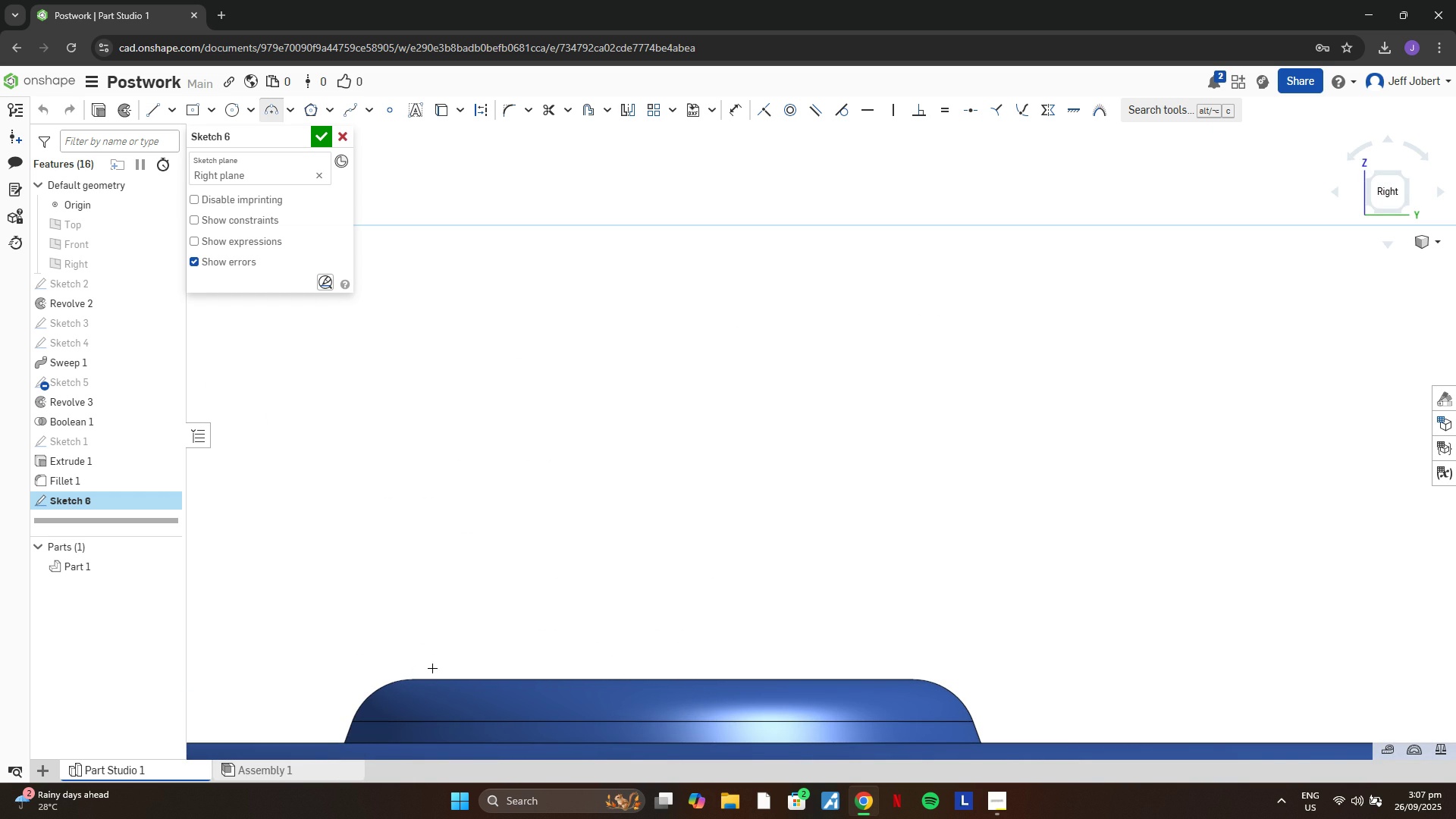 
left_click([423, 668])
 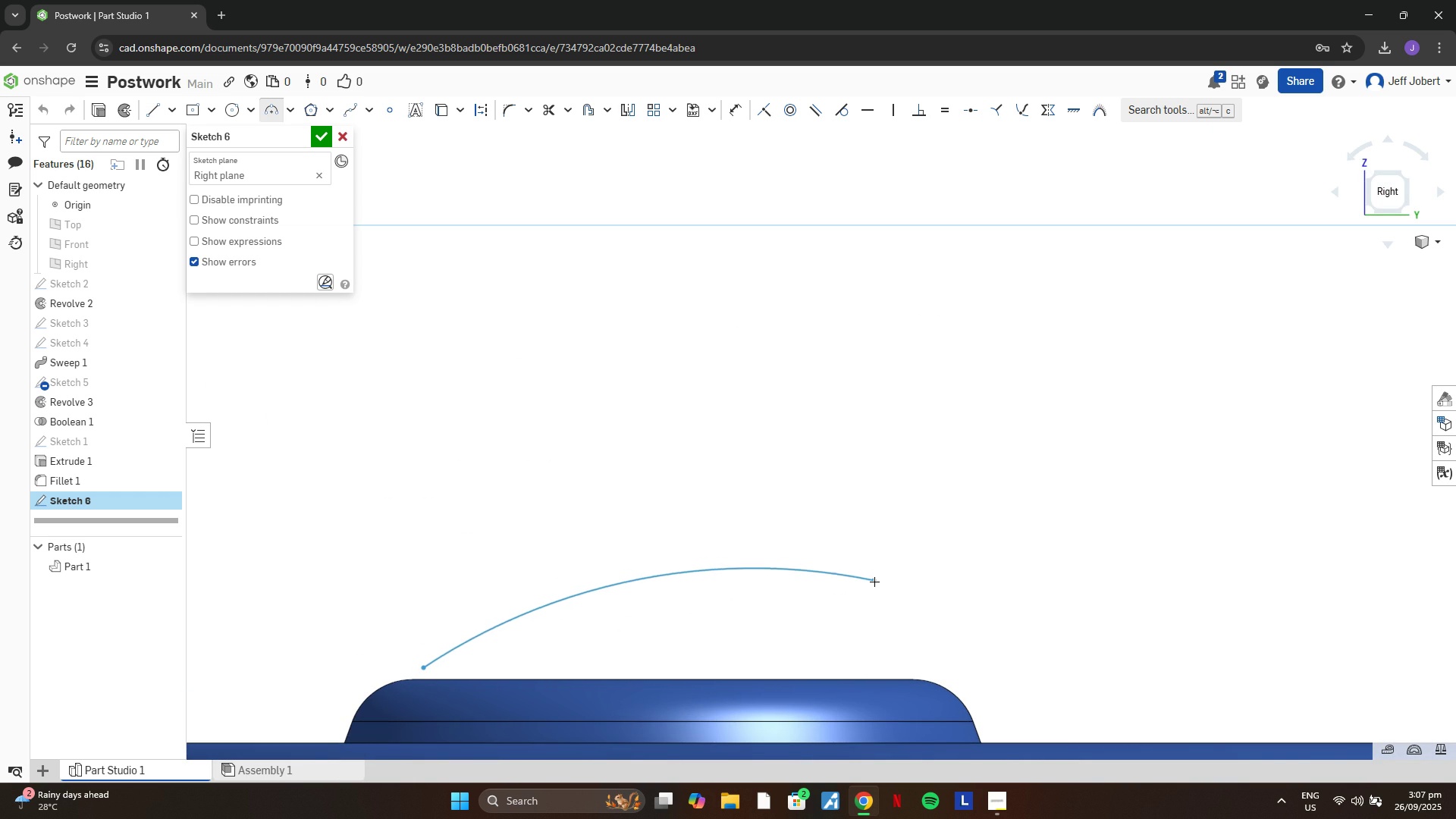 
left_click([874, 582])
 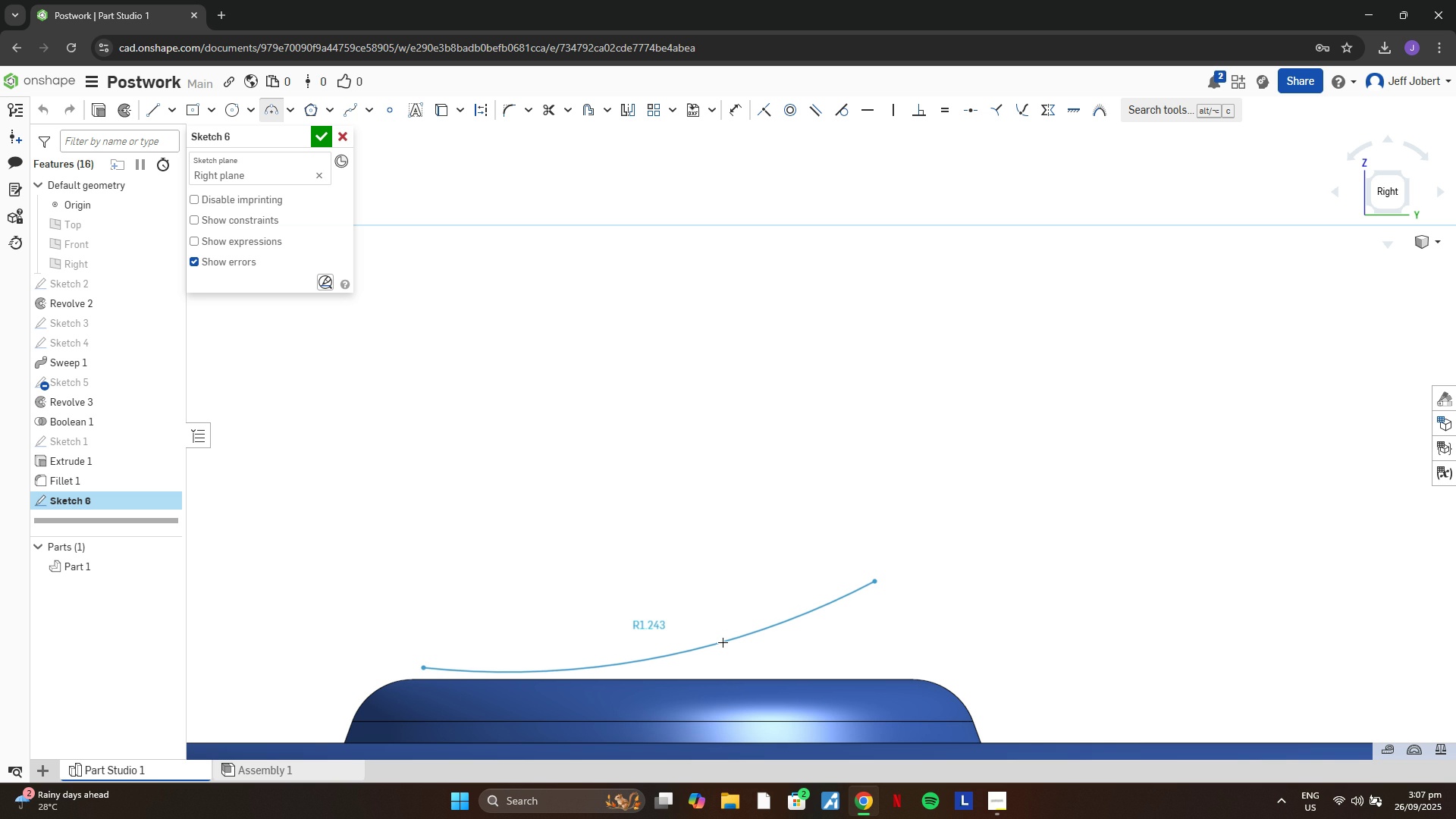 
left_click([723, 642])
 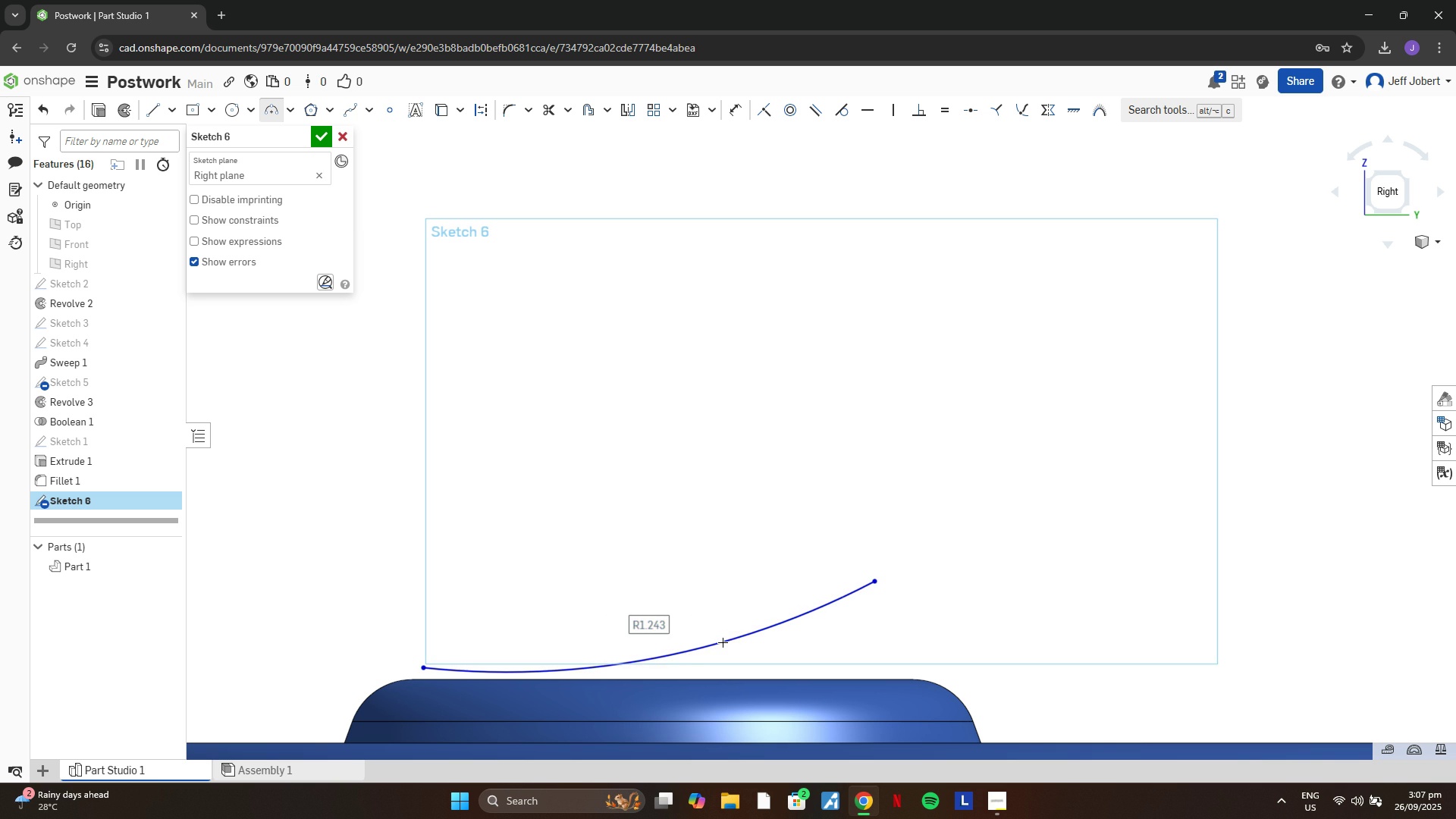 
type(1.25)
 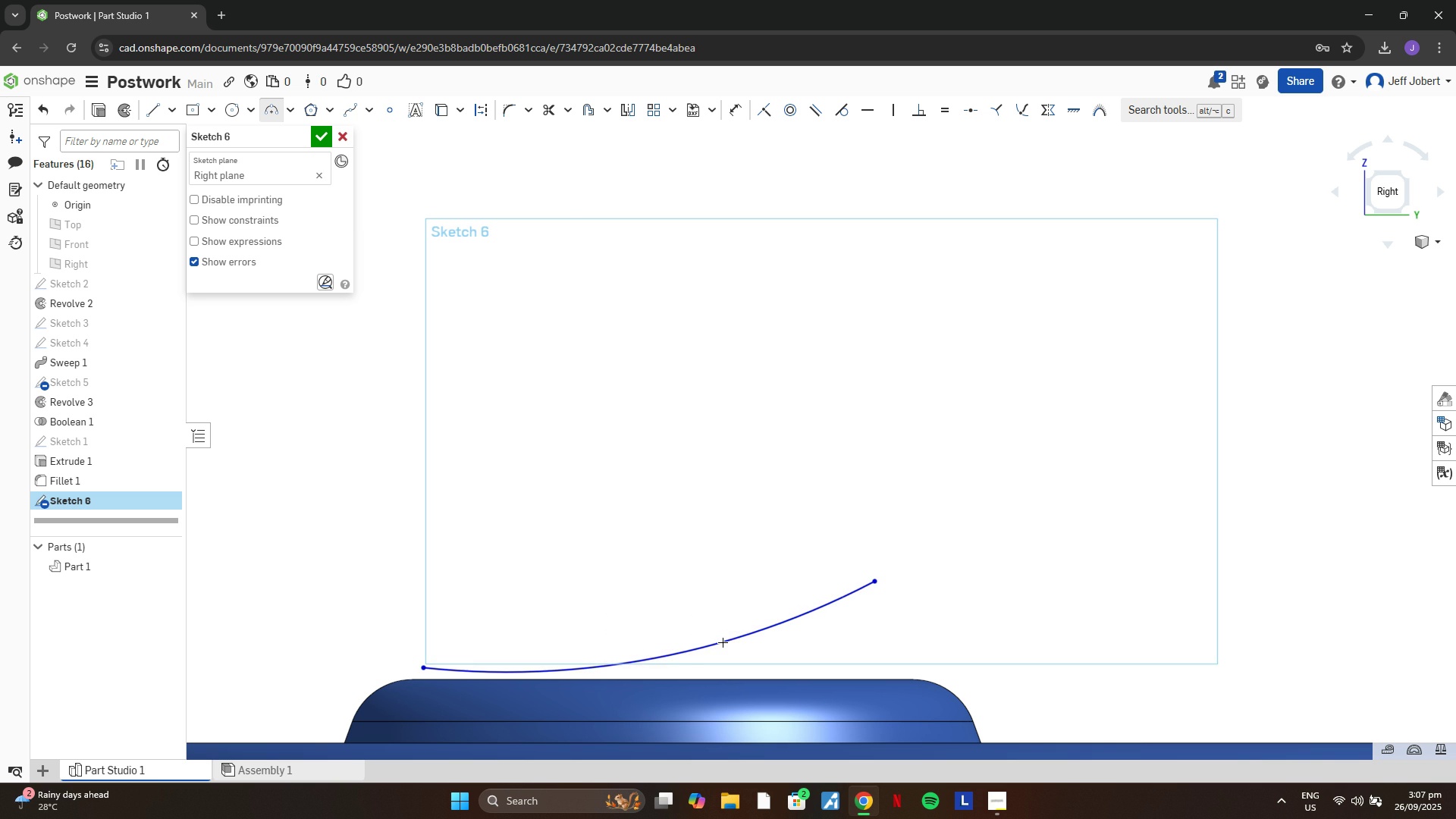 
key(Enter)
 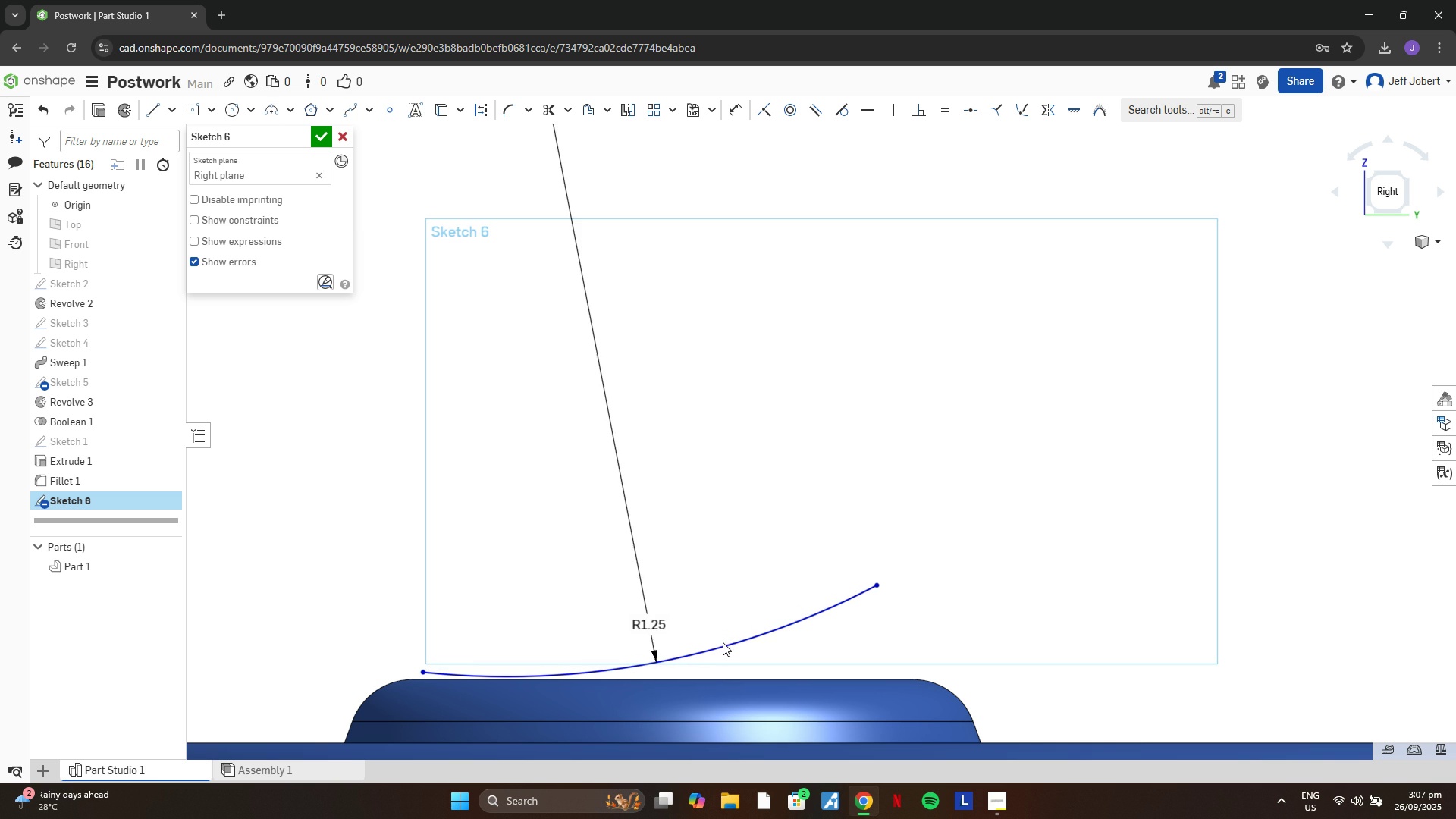 
key(Escape)
 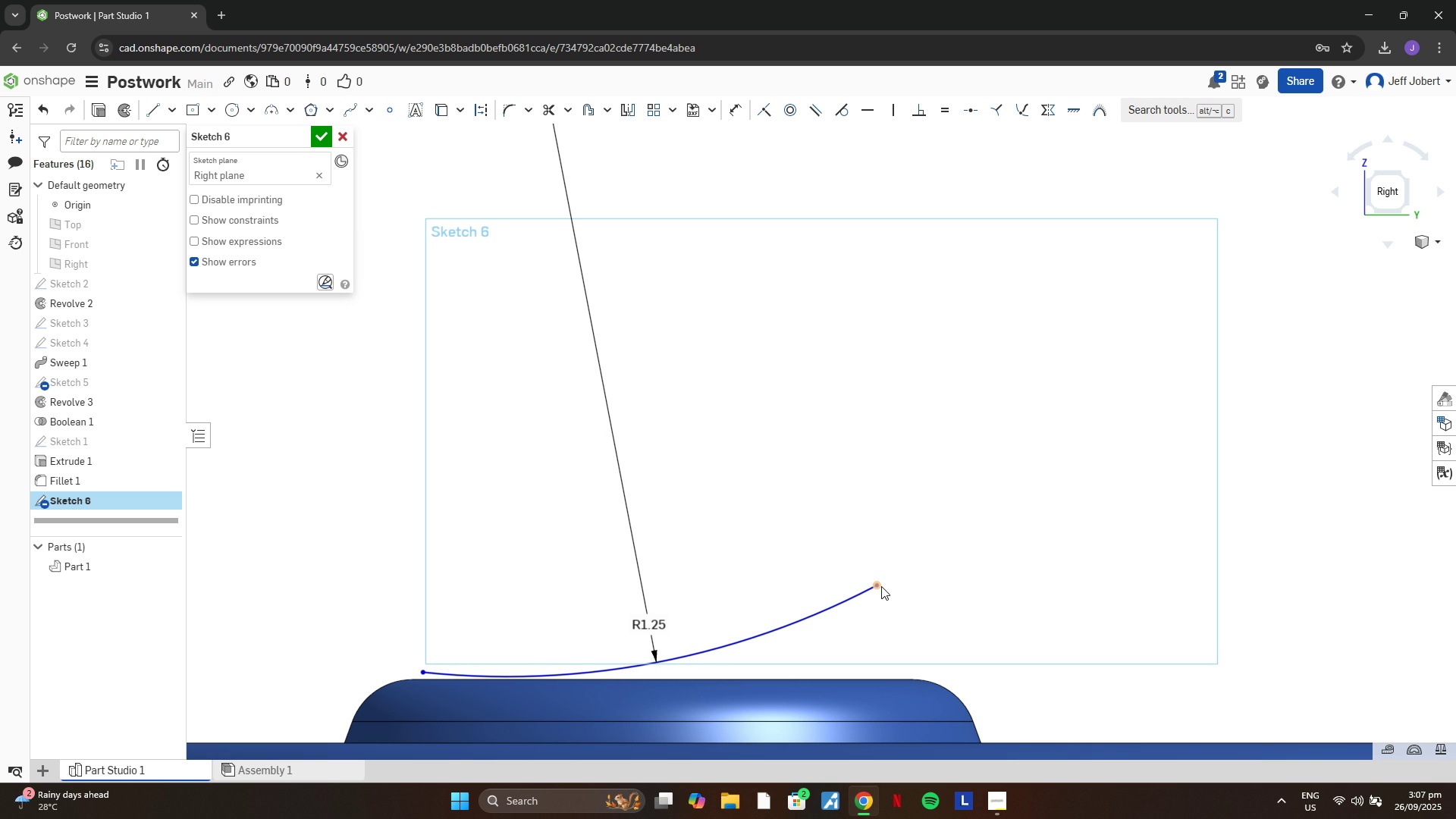 
wait(11.78)
 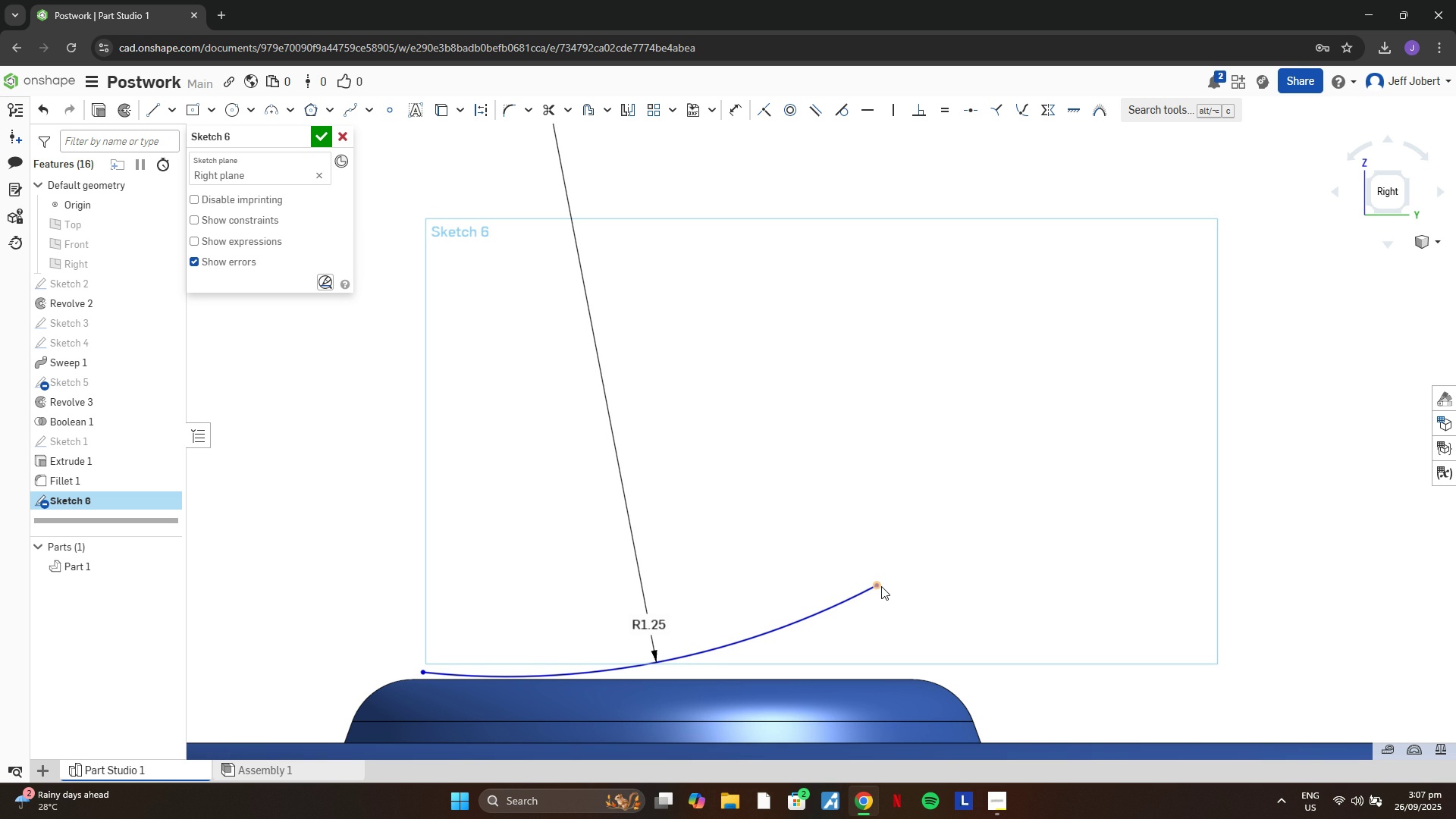 
type(lq)
 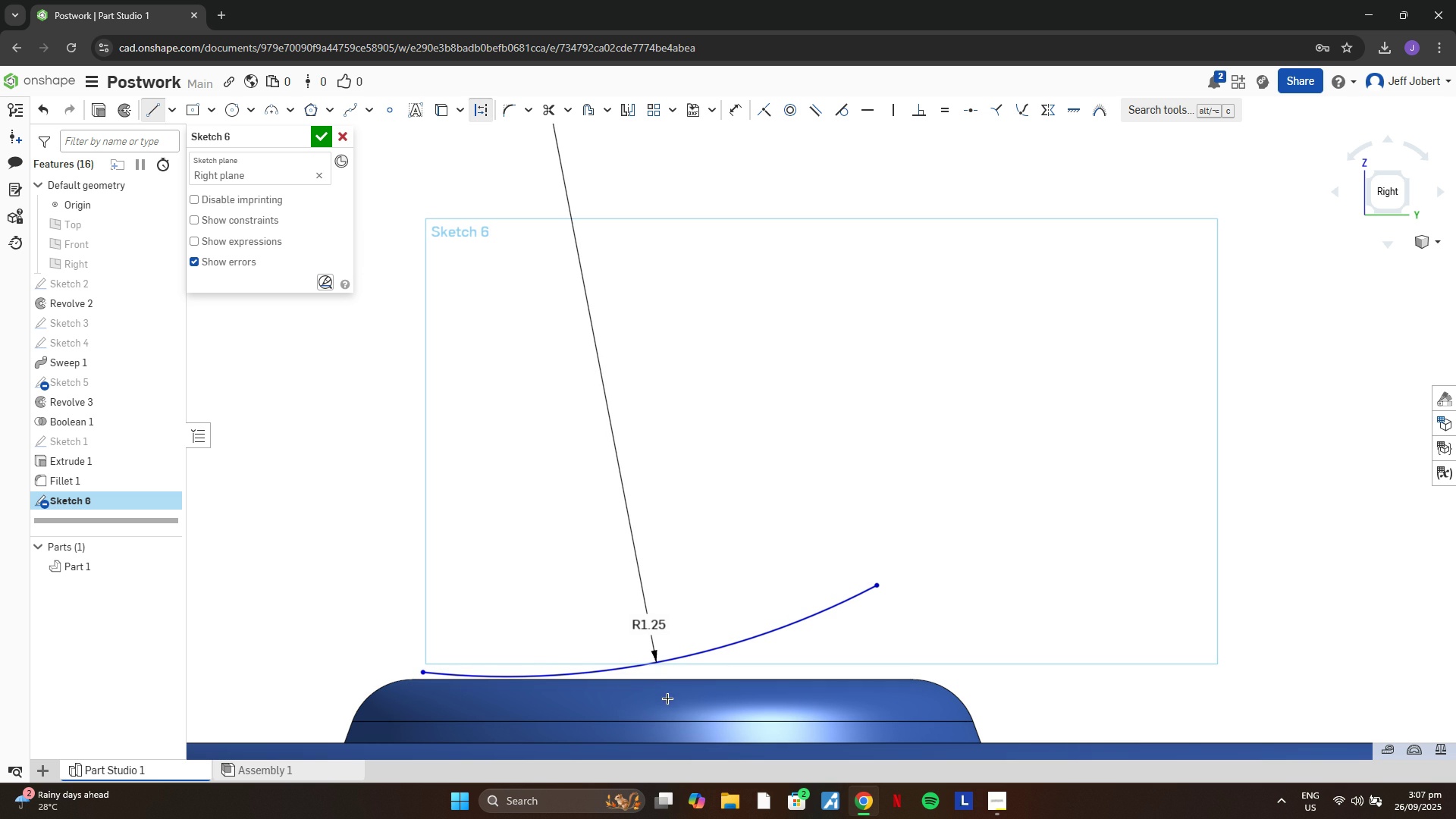 
scroll: coordinate [668, 699], scroll_direction: up, amount: 3.0
 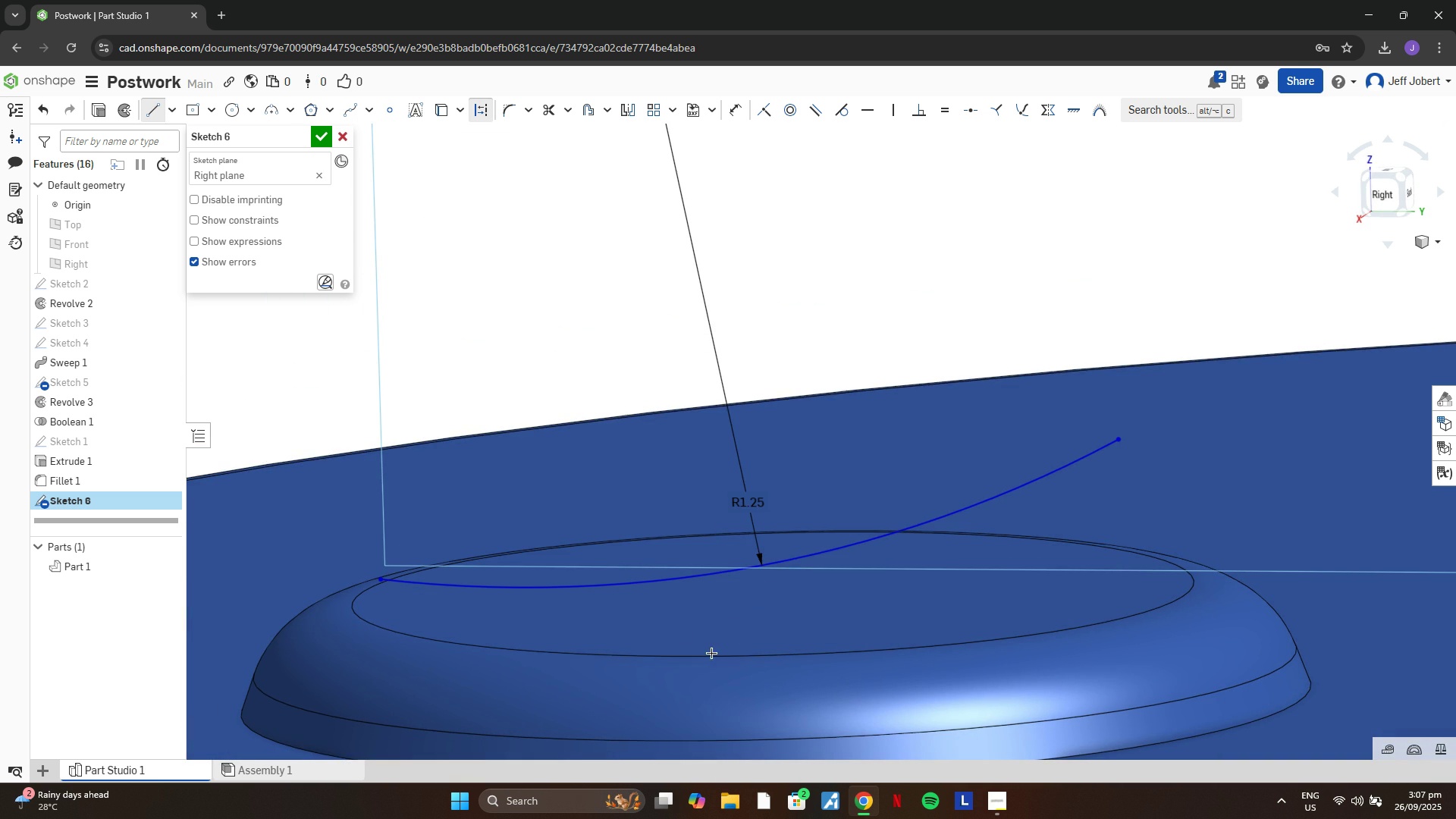 
key(Escape)
type(uq)
 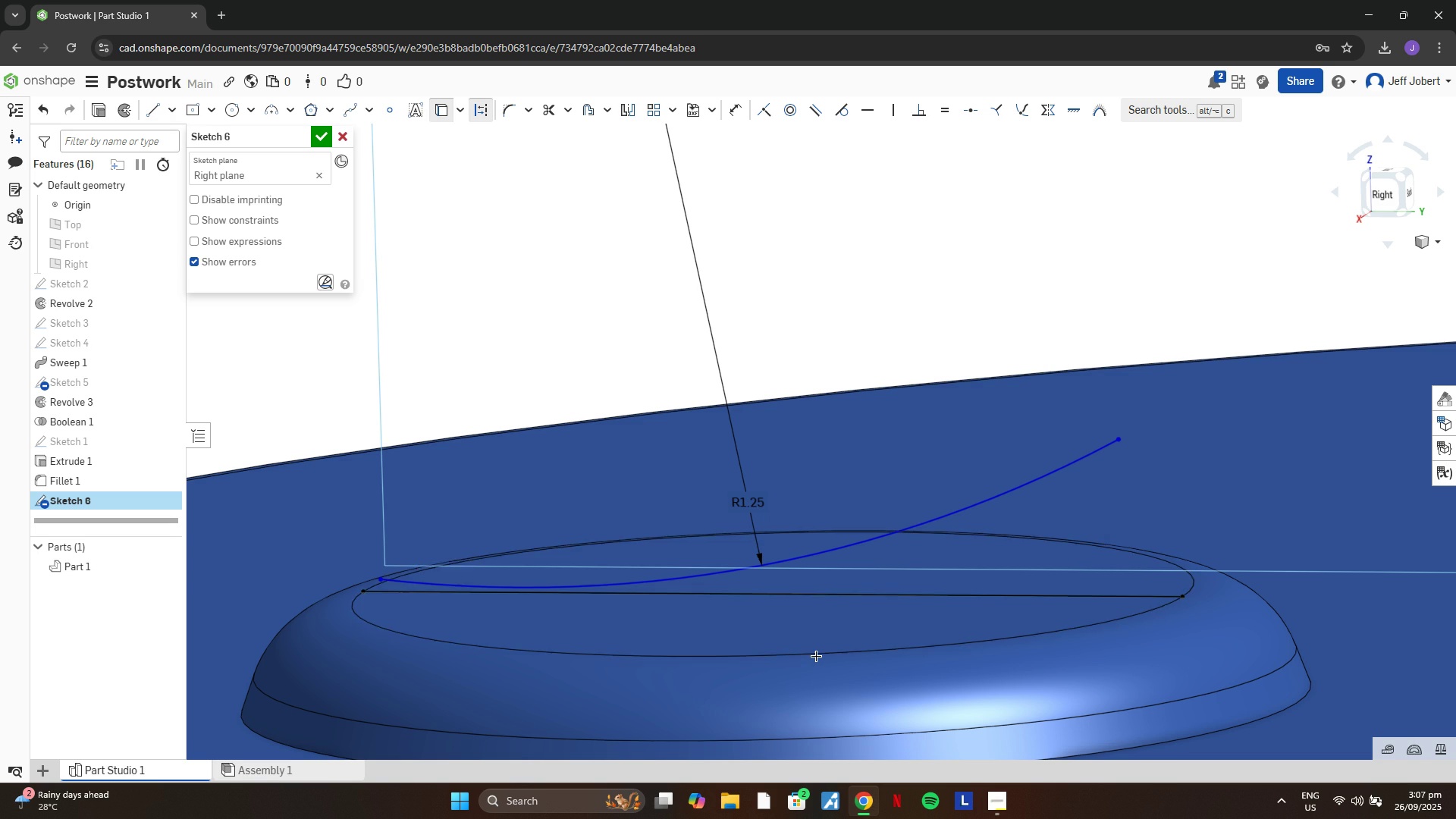 
left_click([816, 656])
 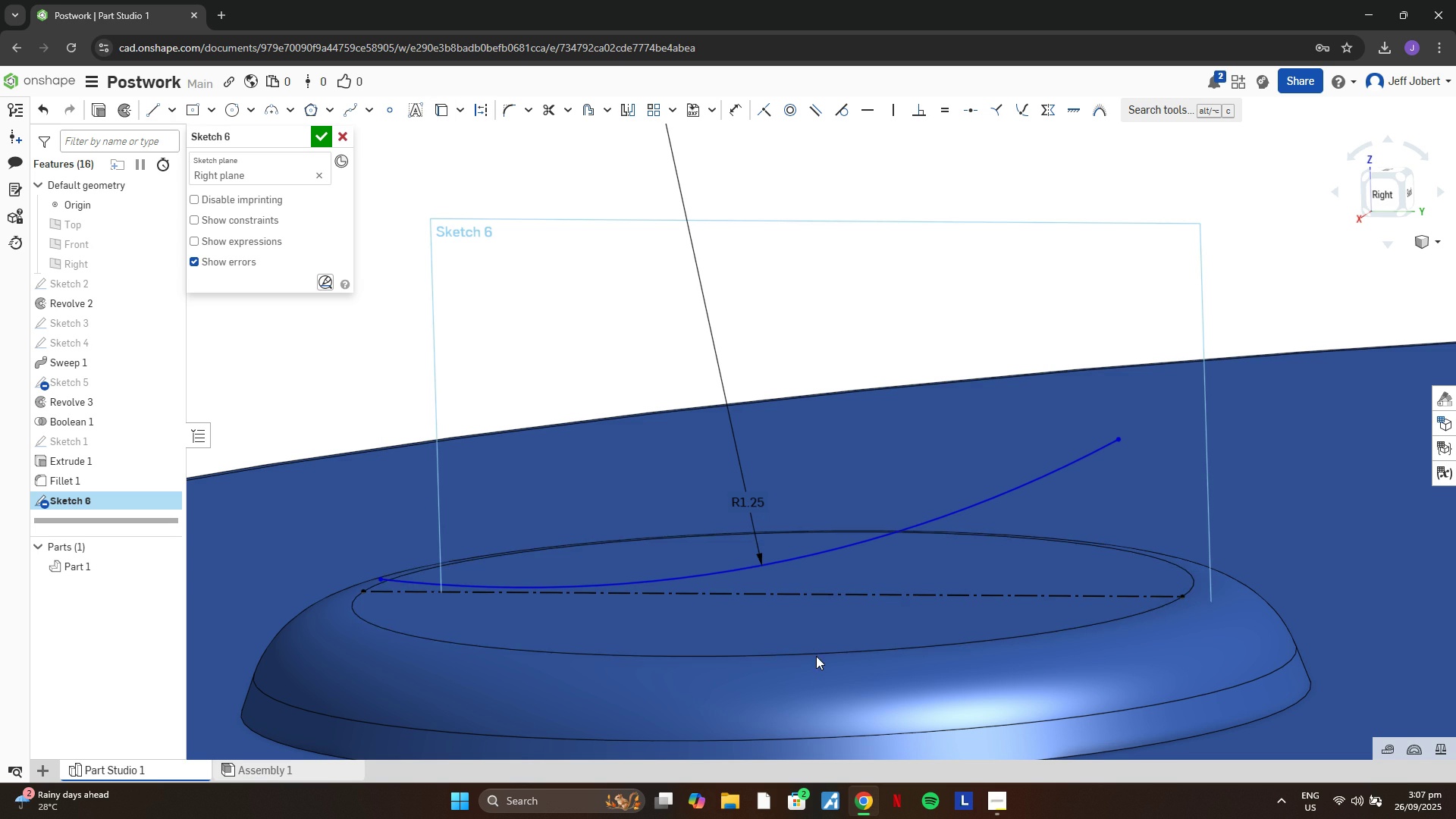 
key(Escape)
 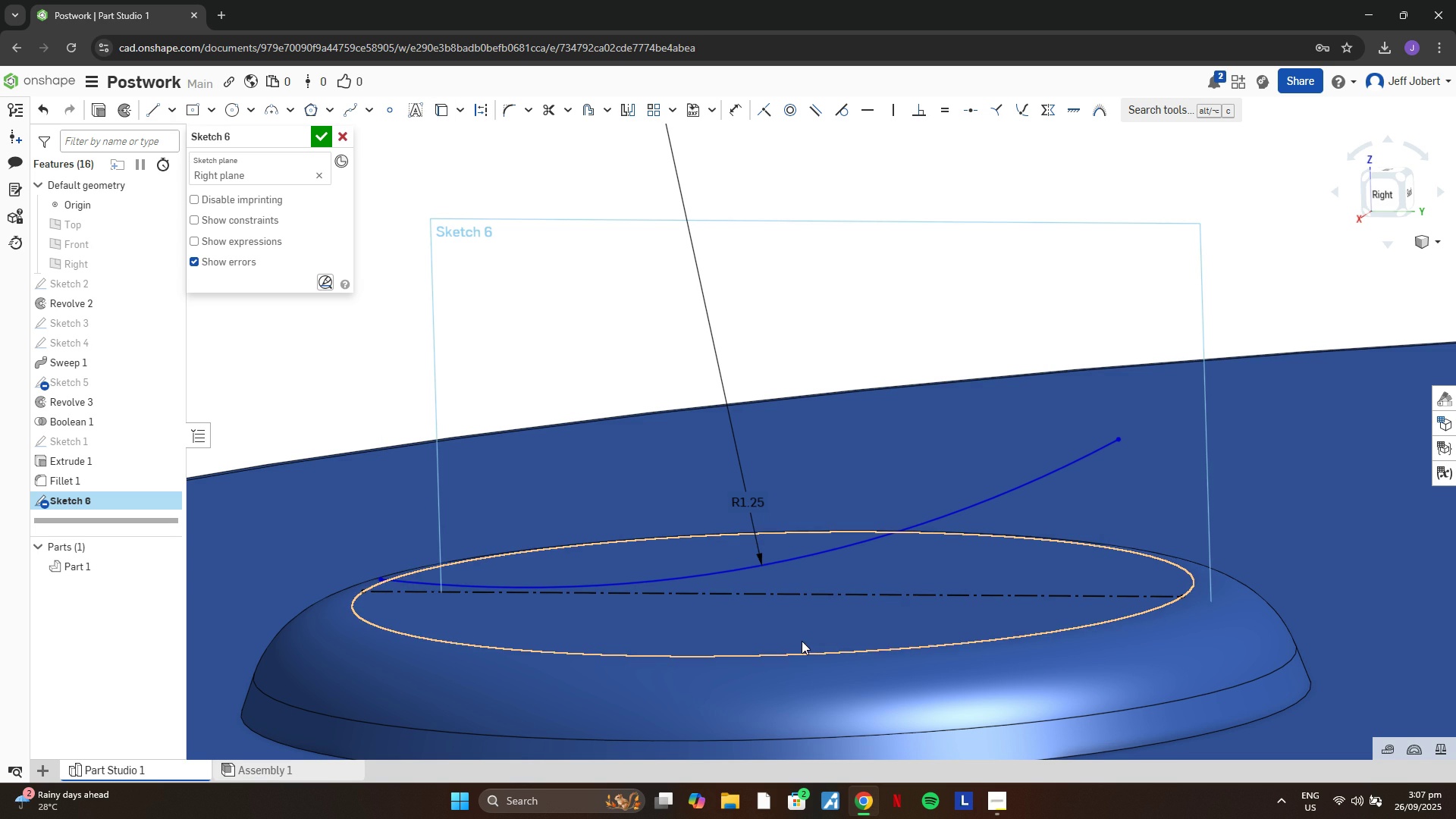 
key(L)
 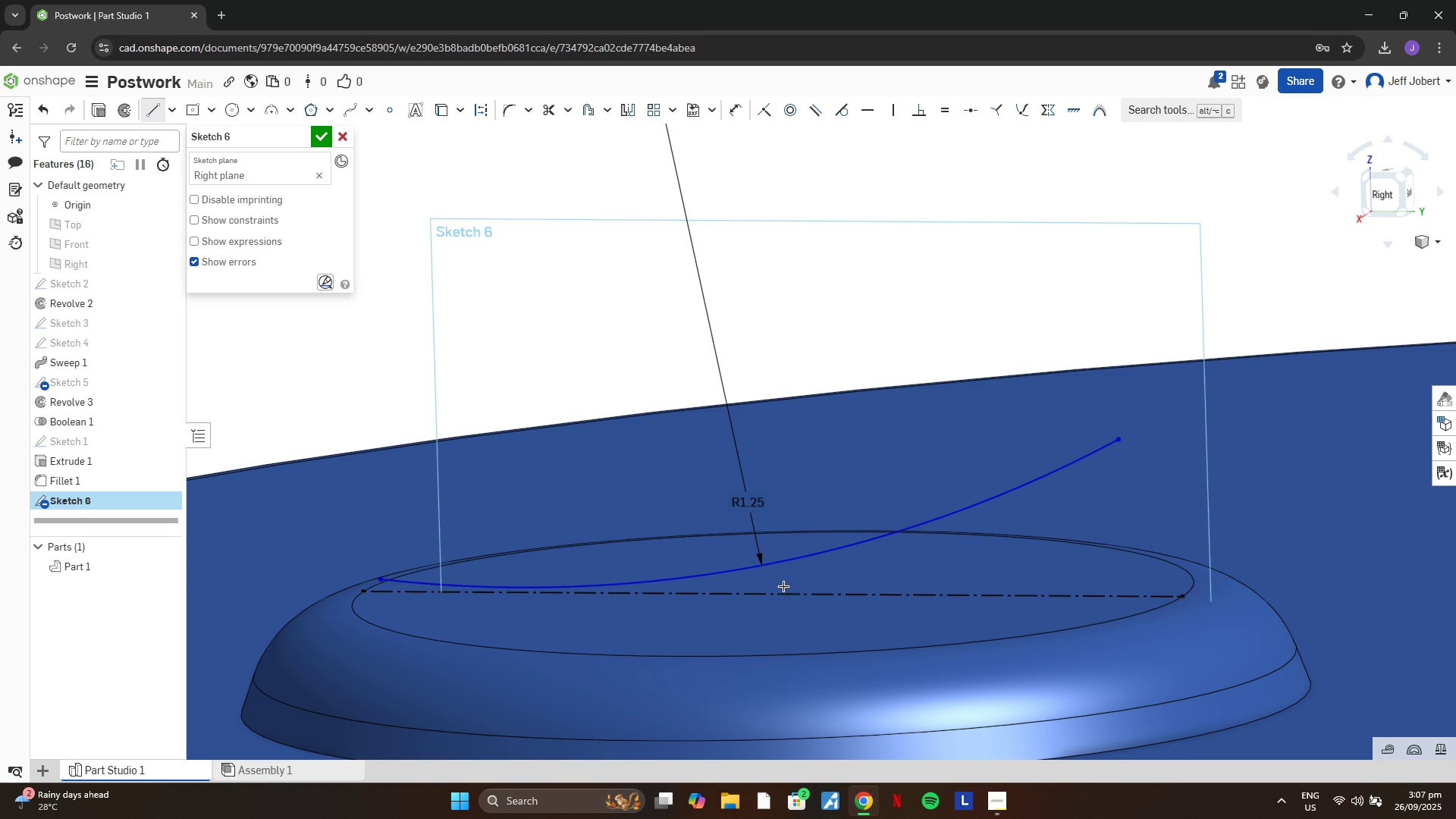 
key(Escape)
 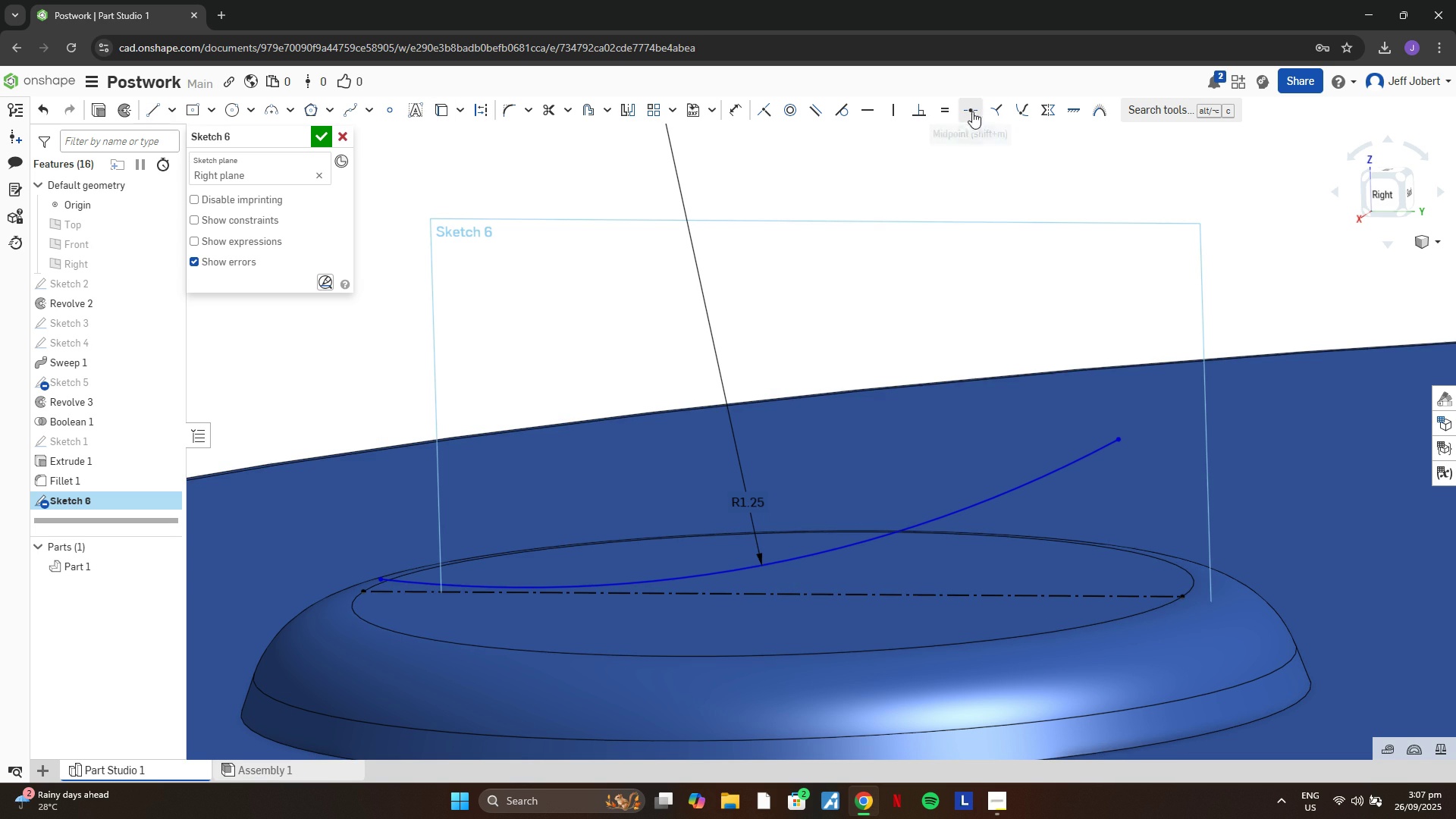 
left_click([972, 107])
 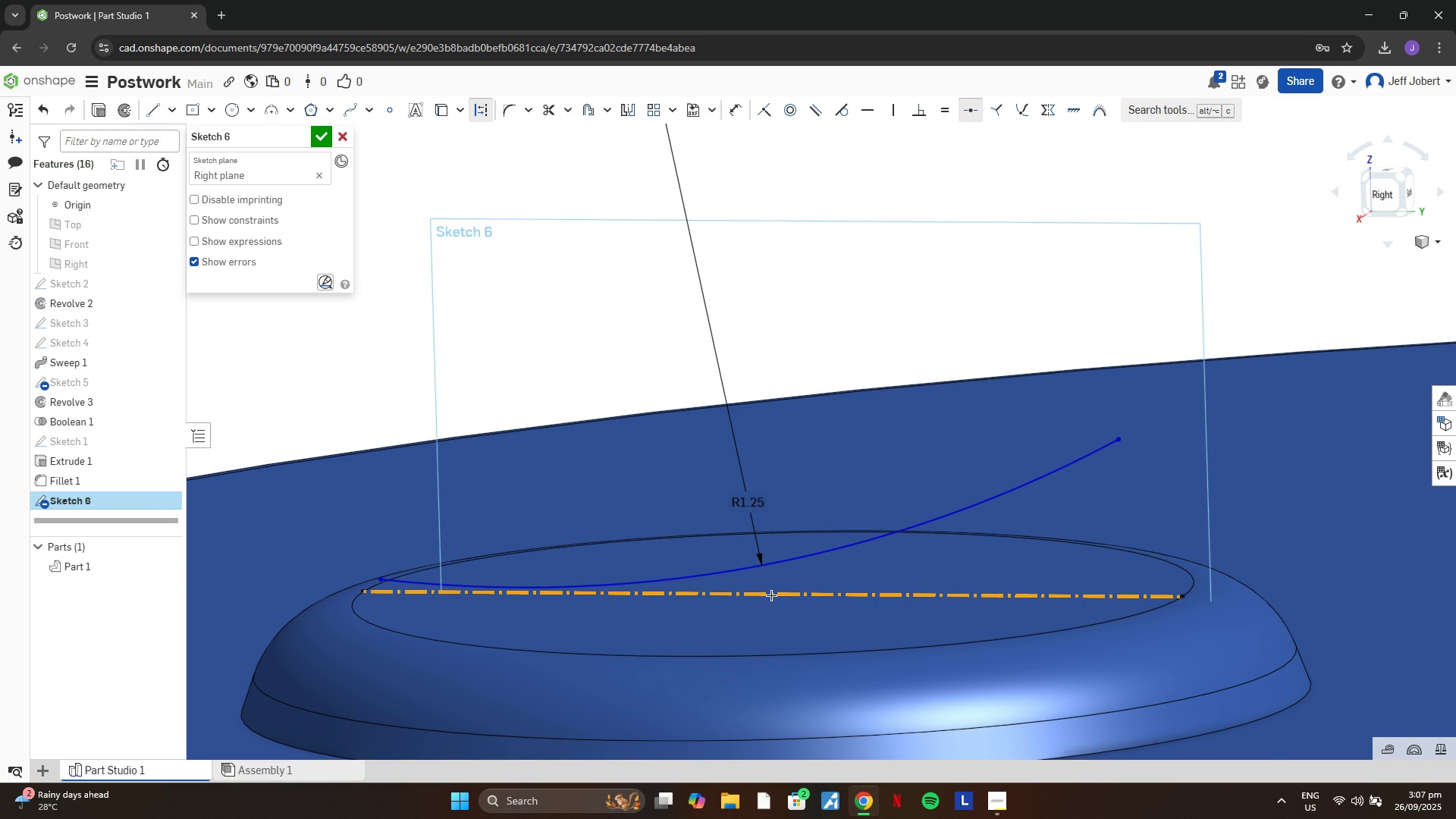 
left_click([771, 595])
 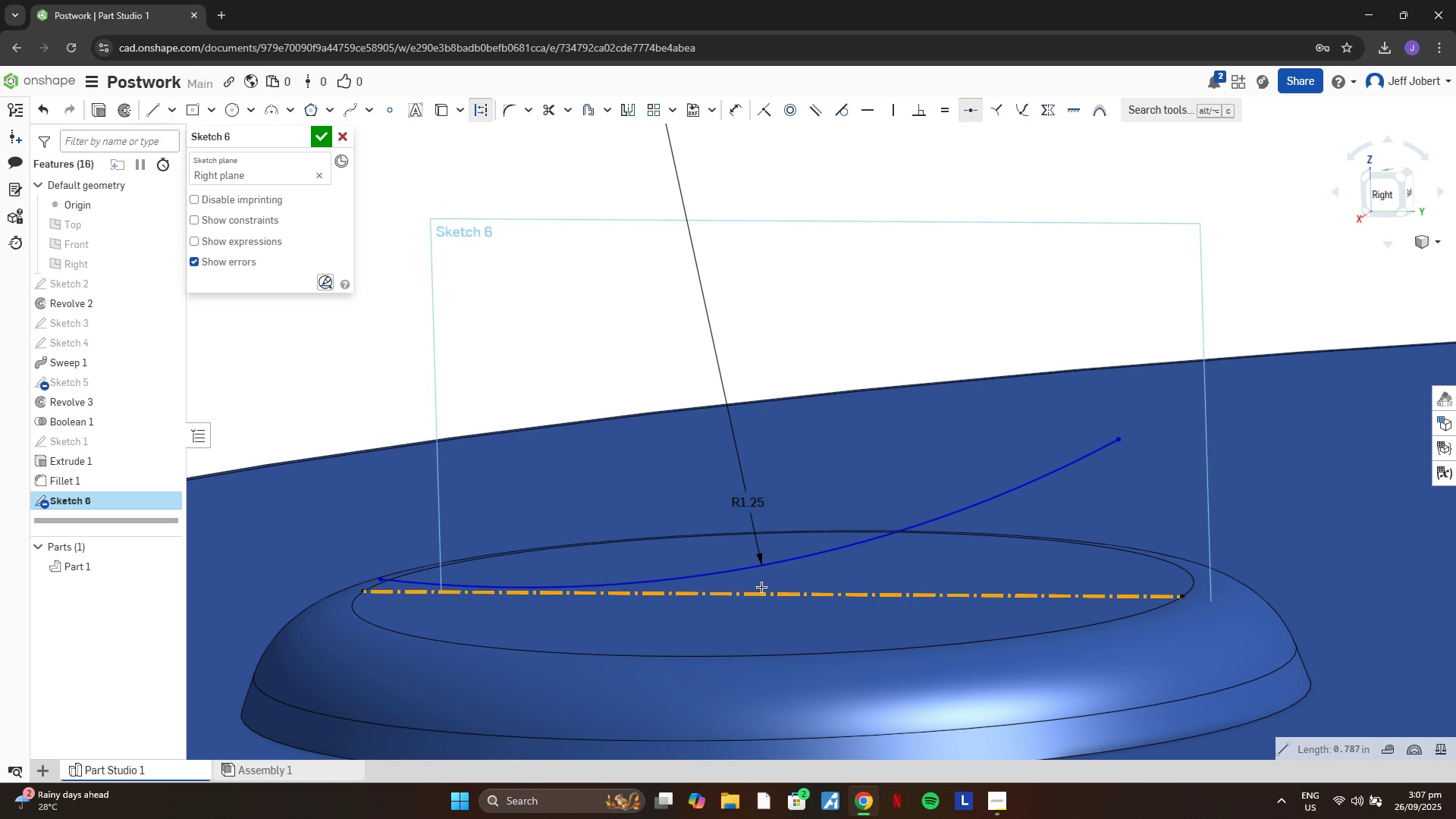 
key(Escape)
 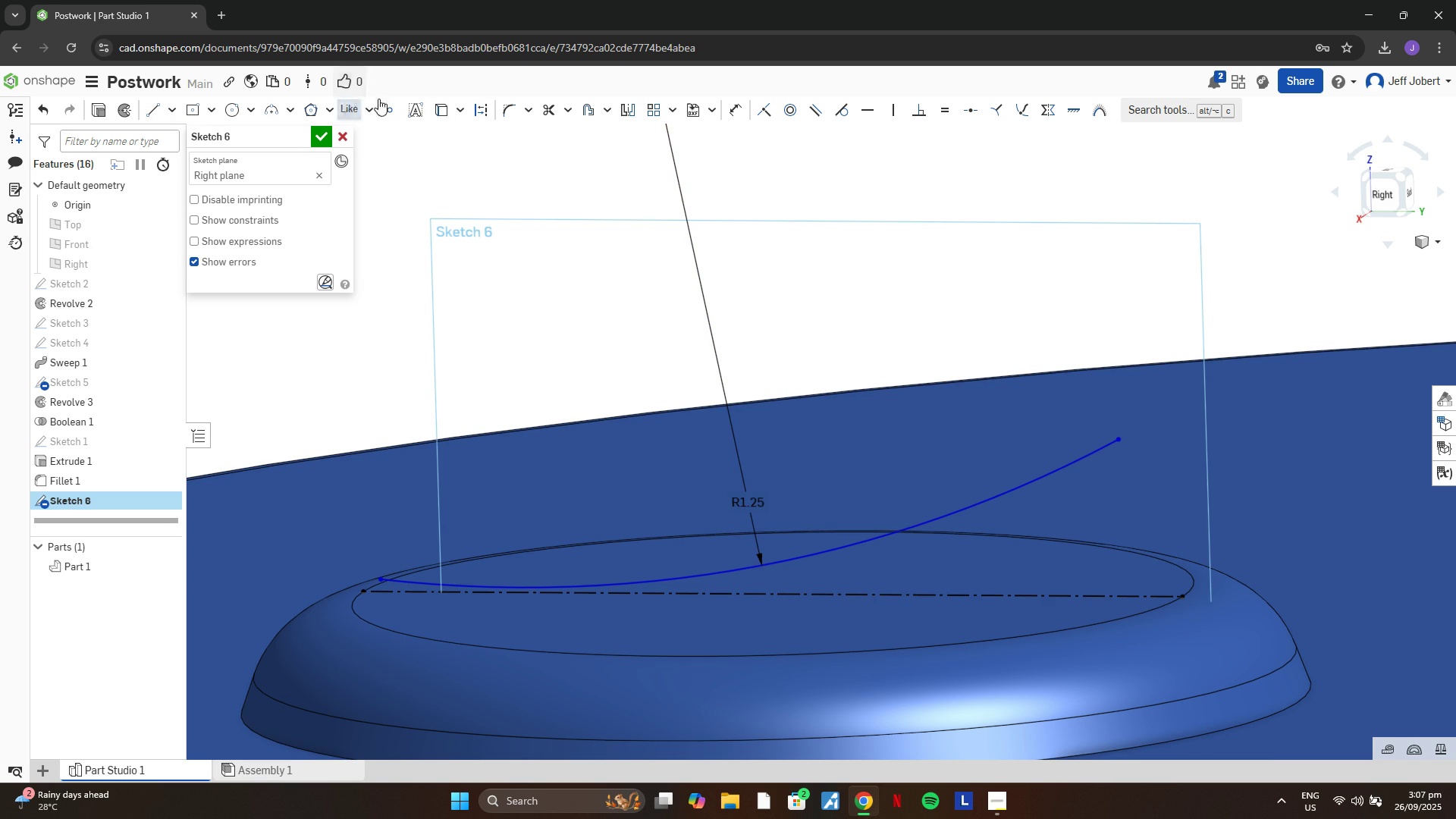 
left_click([386, 102])
 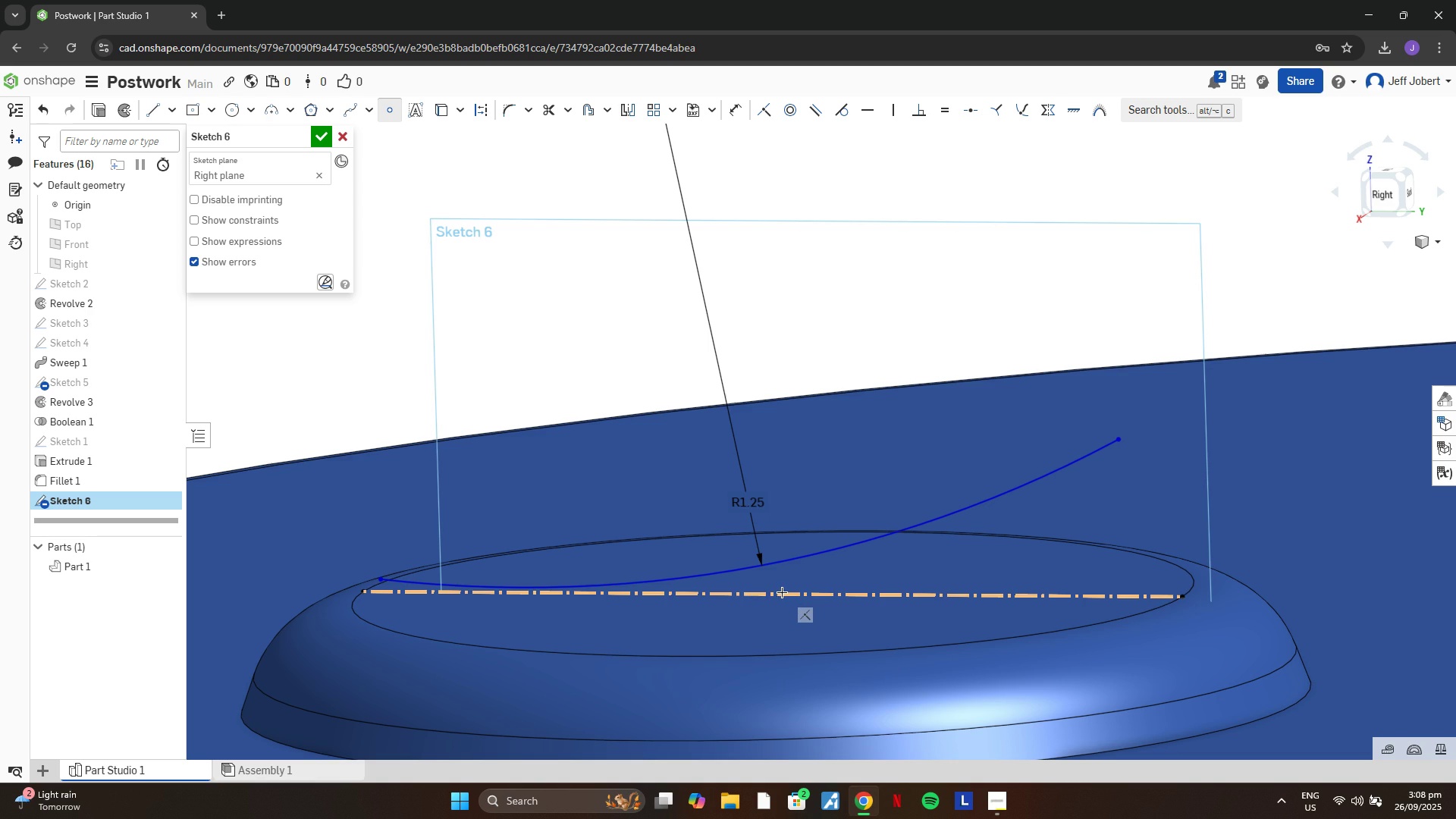 
left_click([775, 592])
 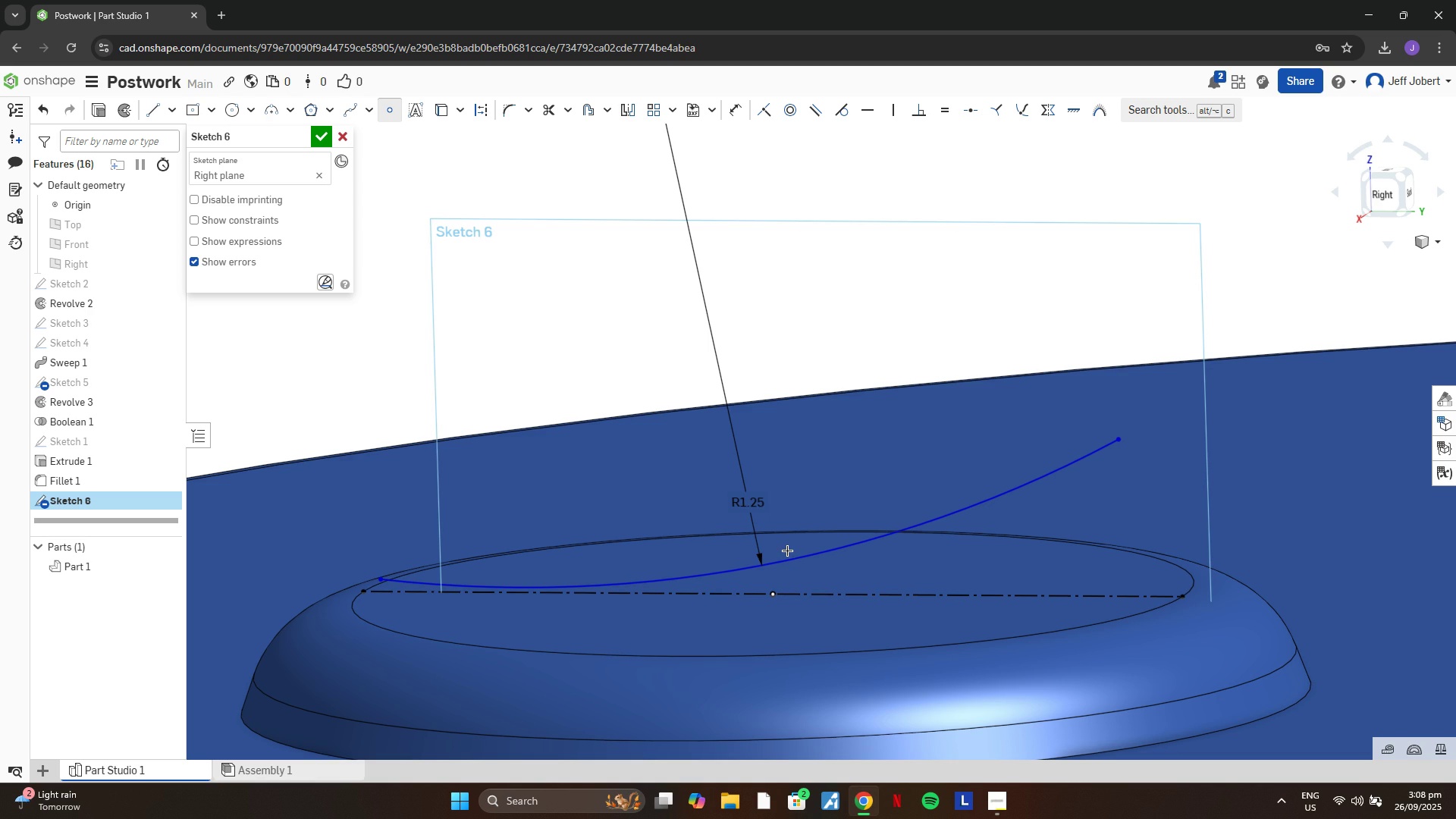 
key(Escape)
type(lq)
 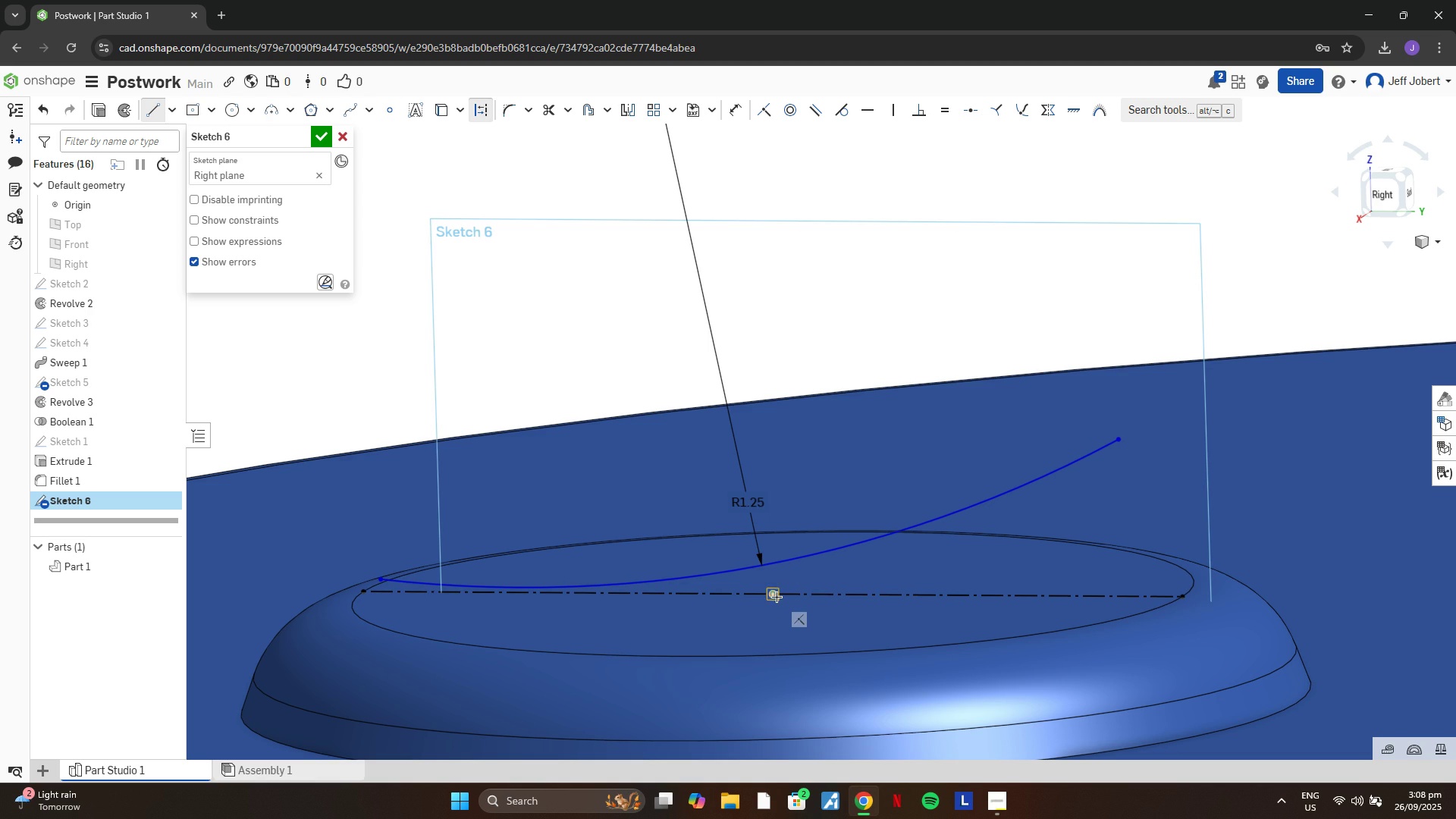 
left_click([777, 597])
 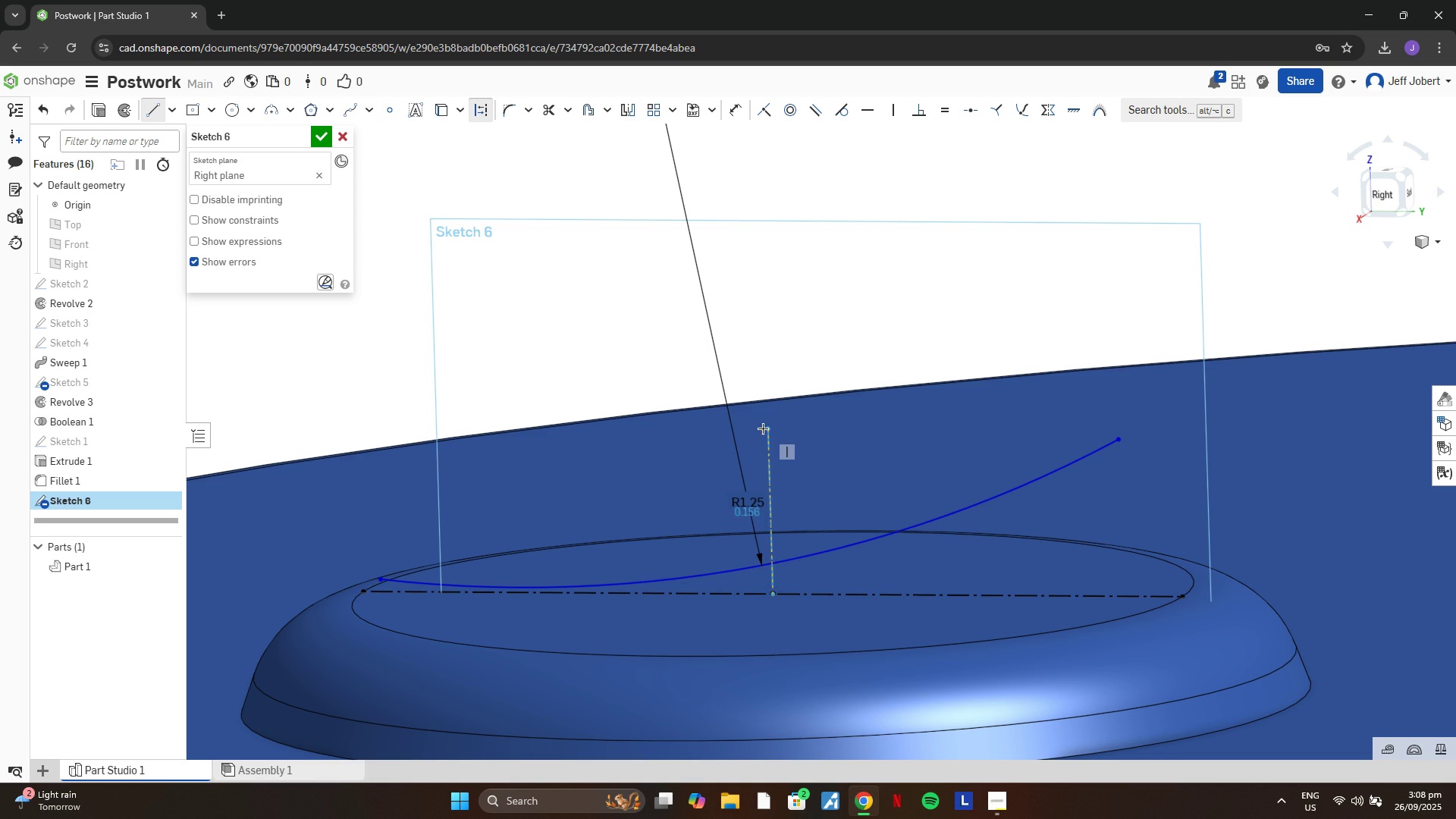 
left_click([763, 428])
 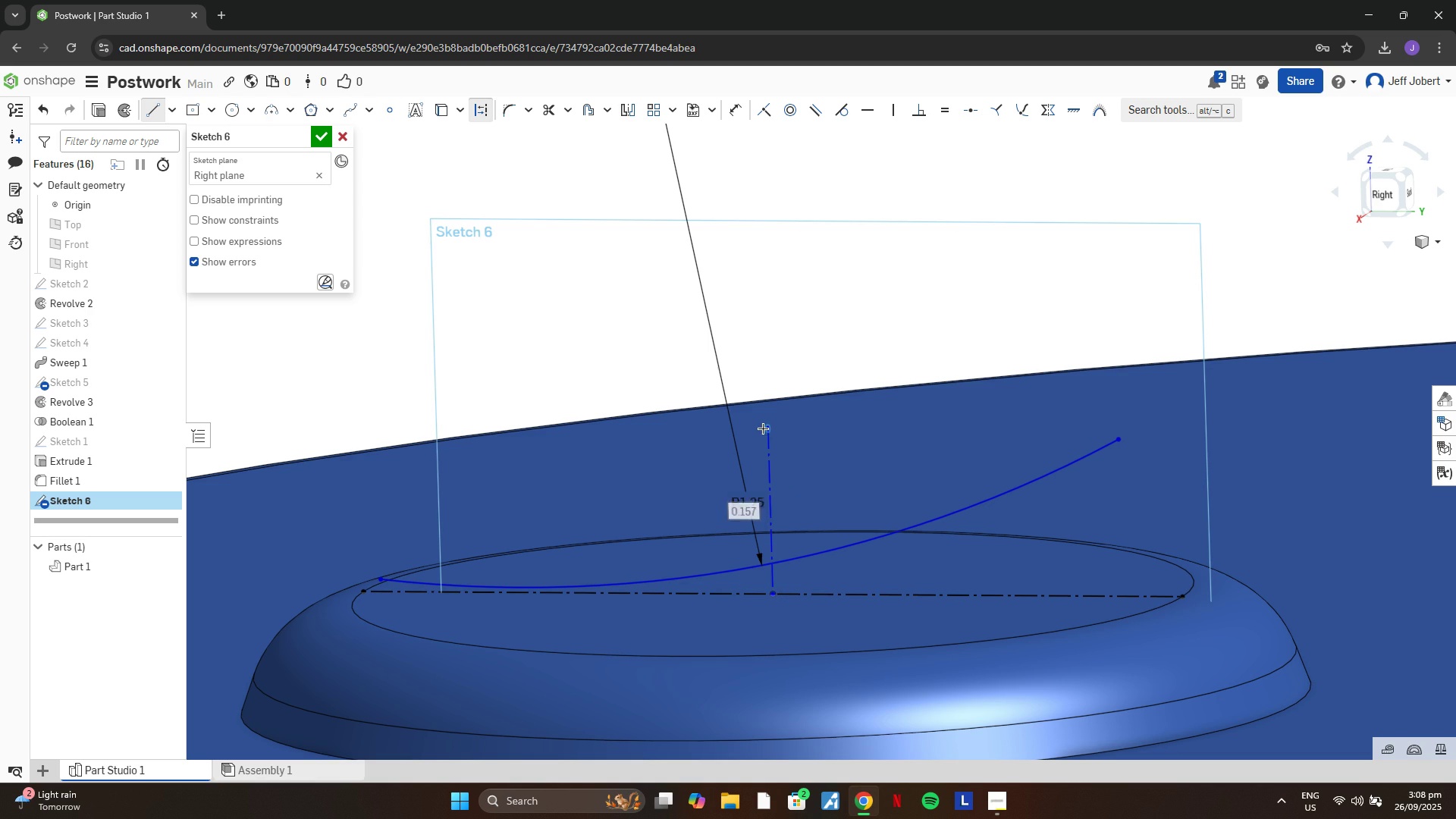 
key(Escape)
 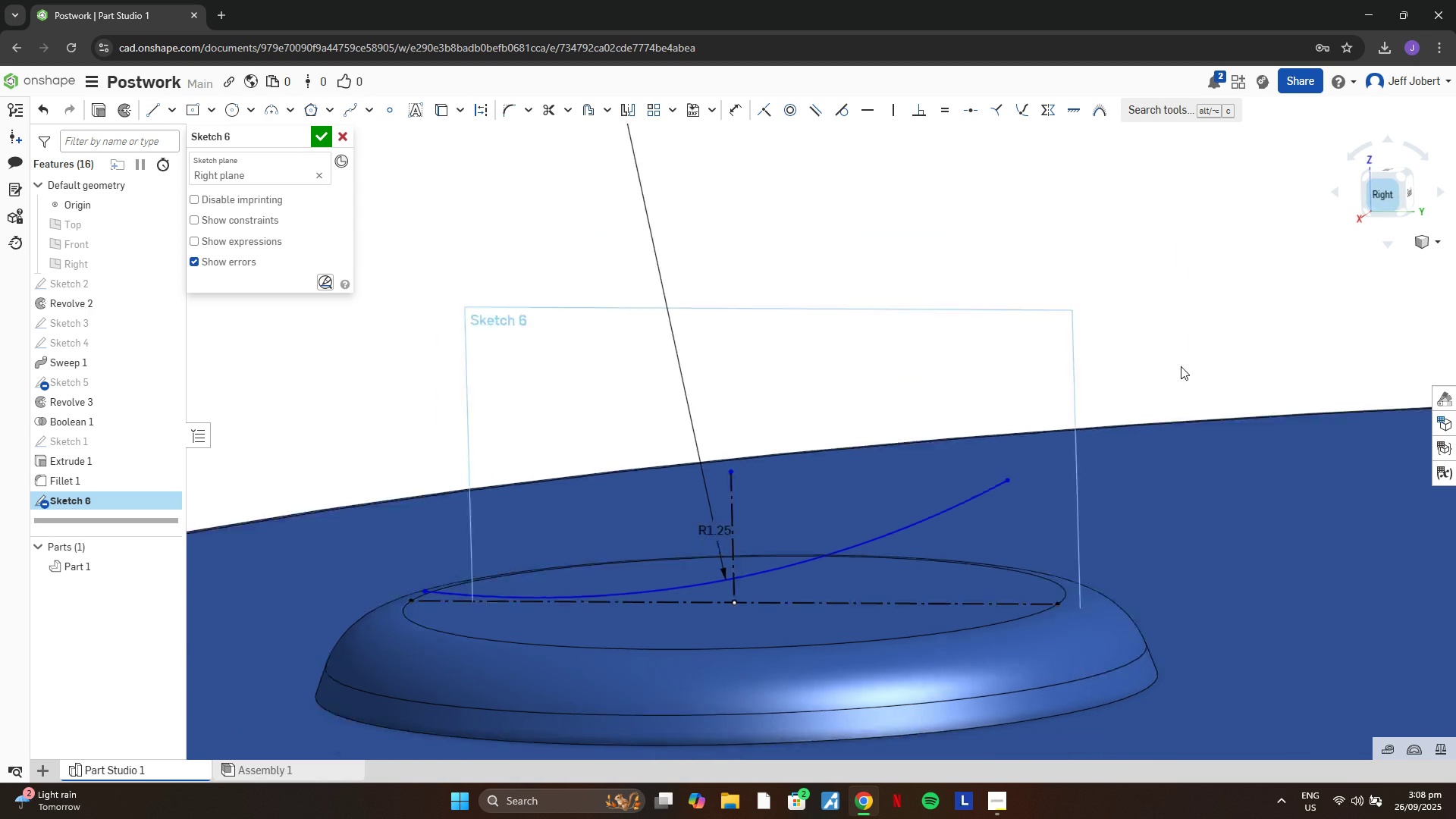 
scroll: coordinate [542, 613], scroll_direction: up, amount: 12.0
 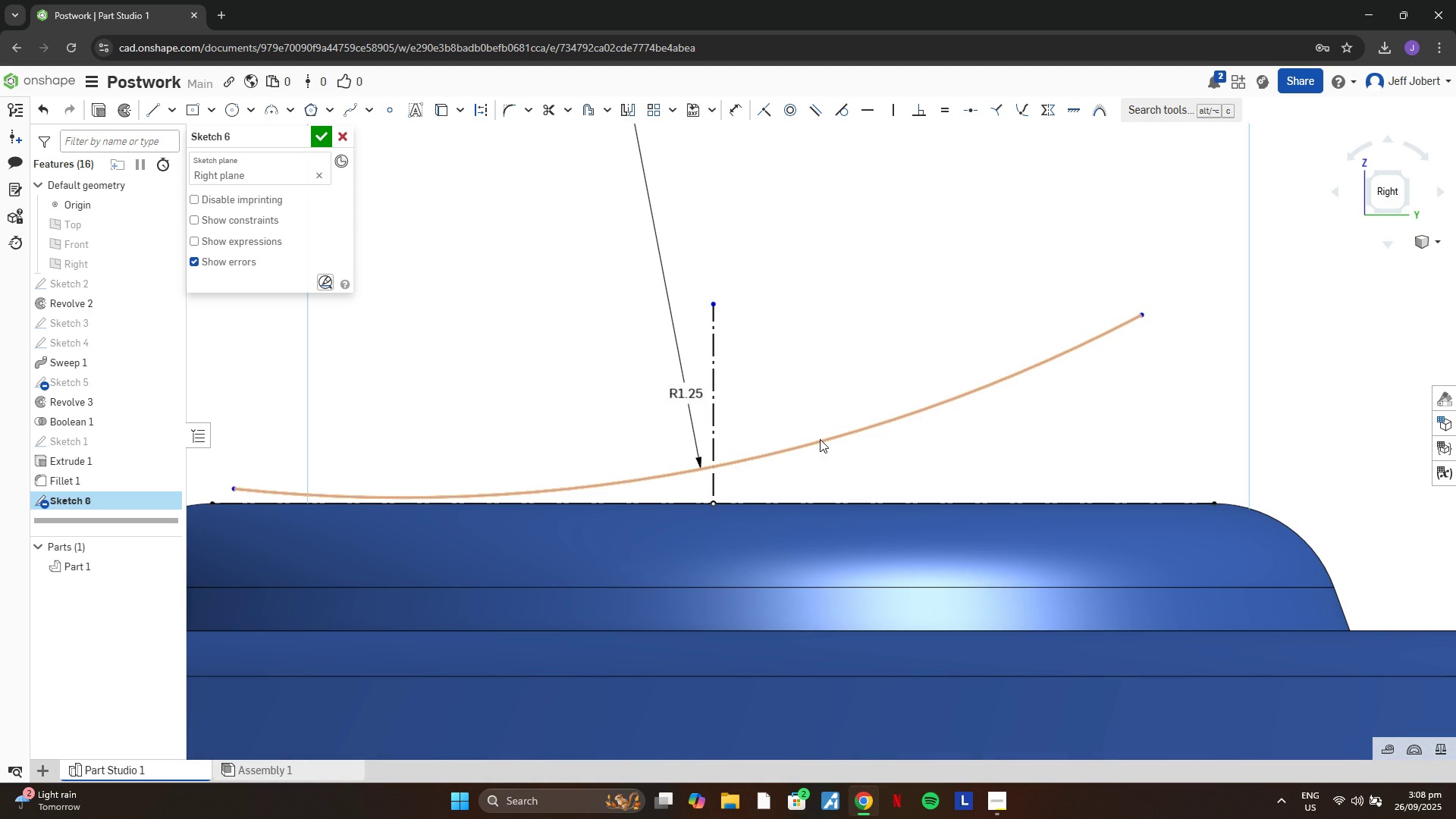 
scroll: coordinate [893, 425], scroll_direction: down, amount: 2.0
 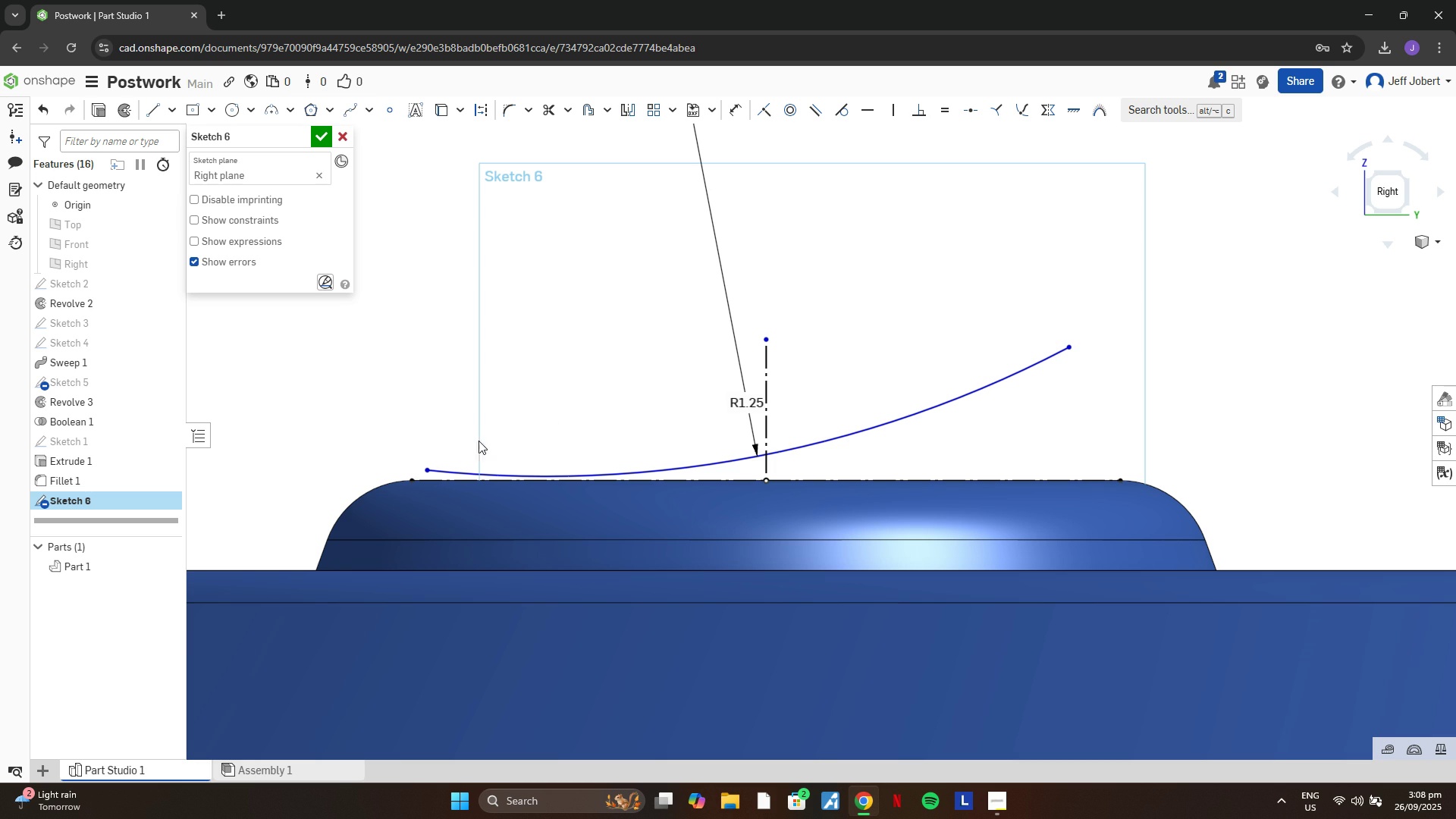 
key(D)
 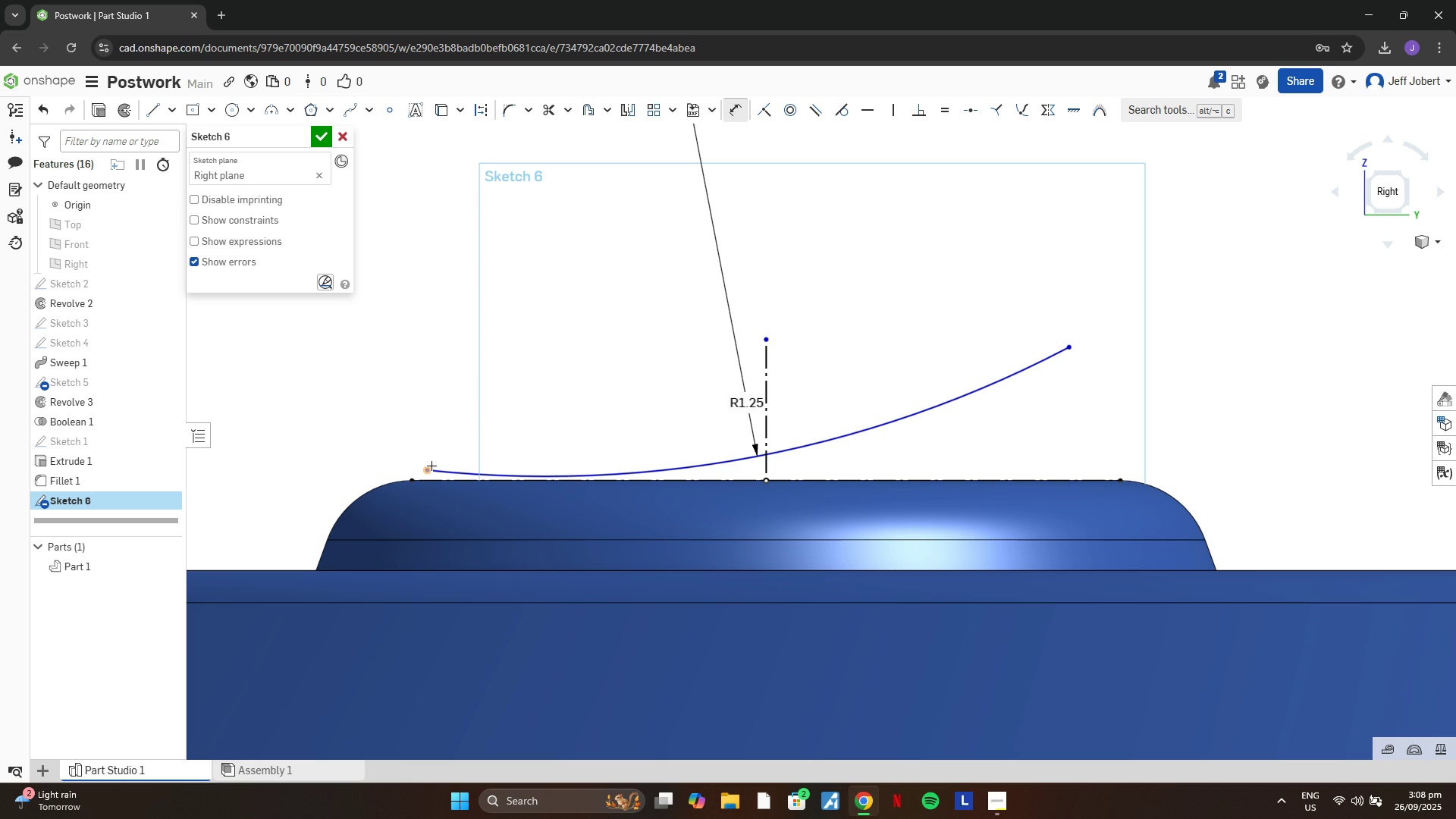 
left_click([431, 466])
 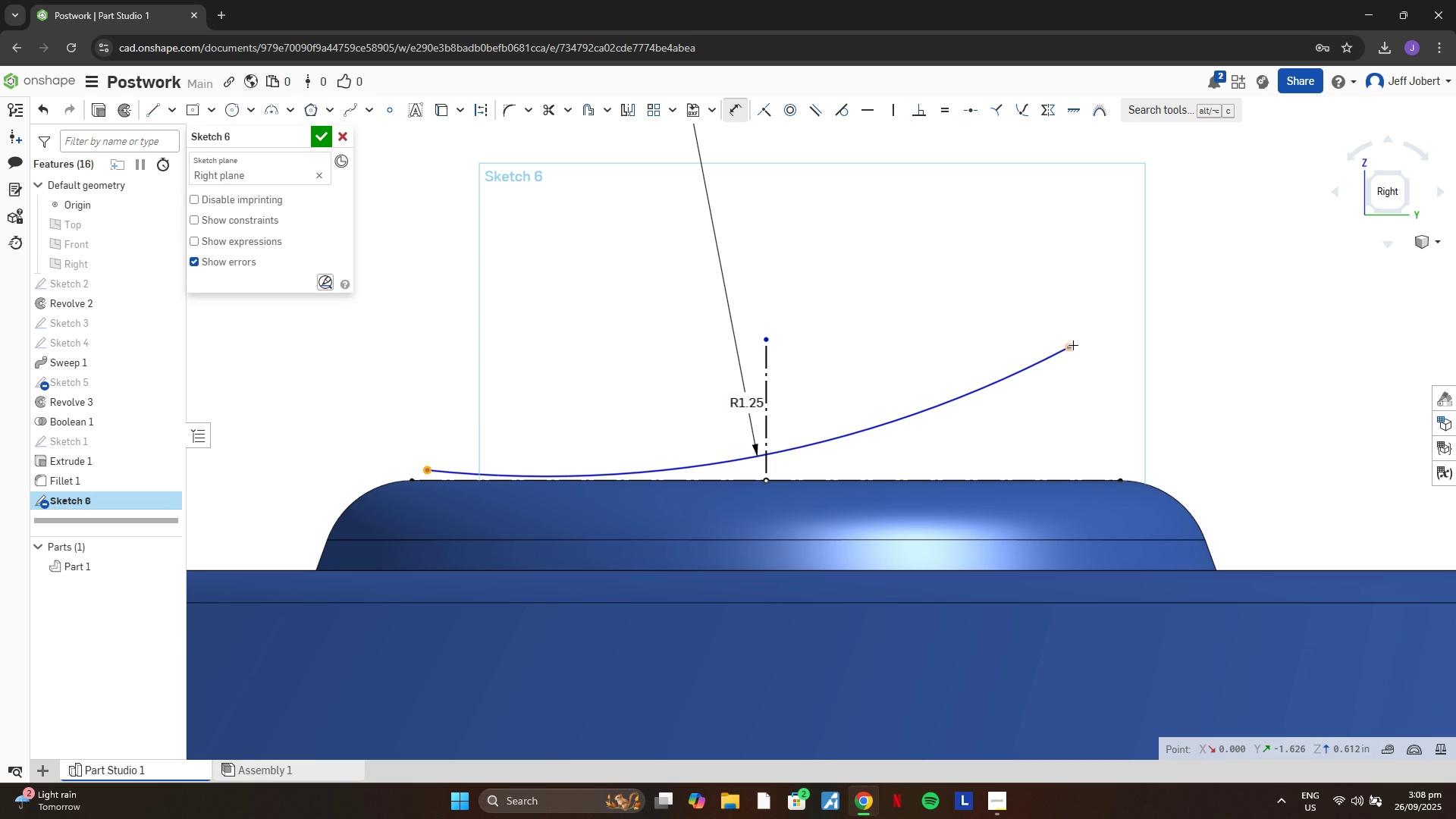 
left_click([1067, 345])
 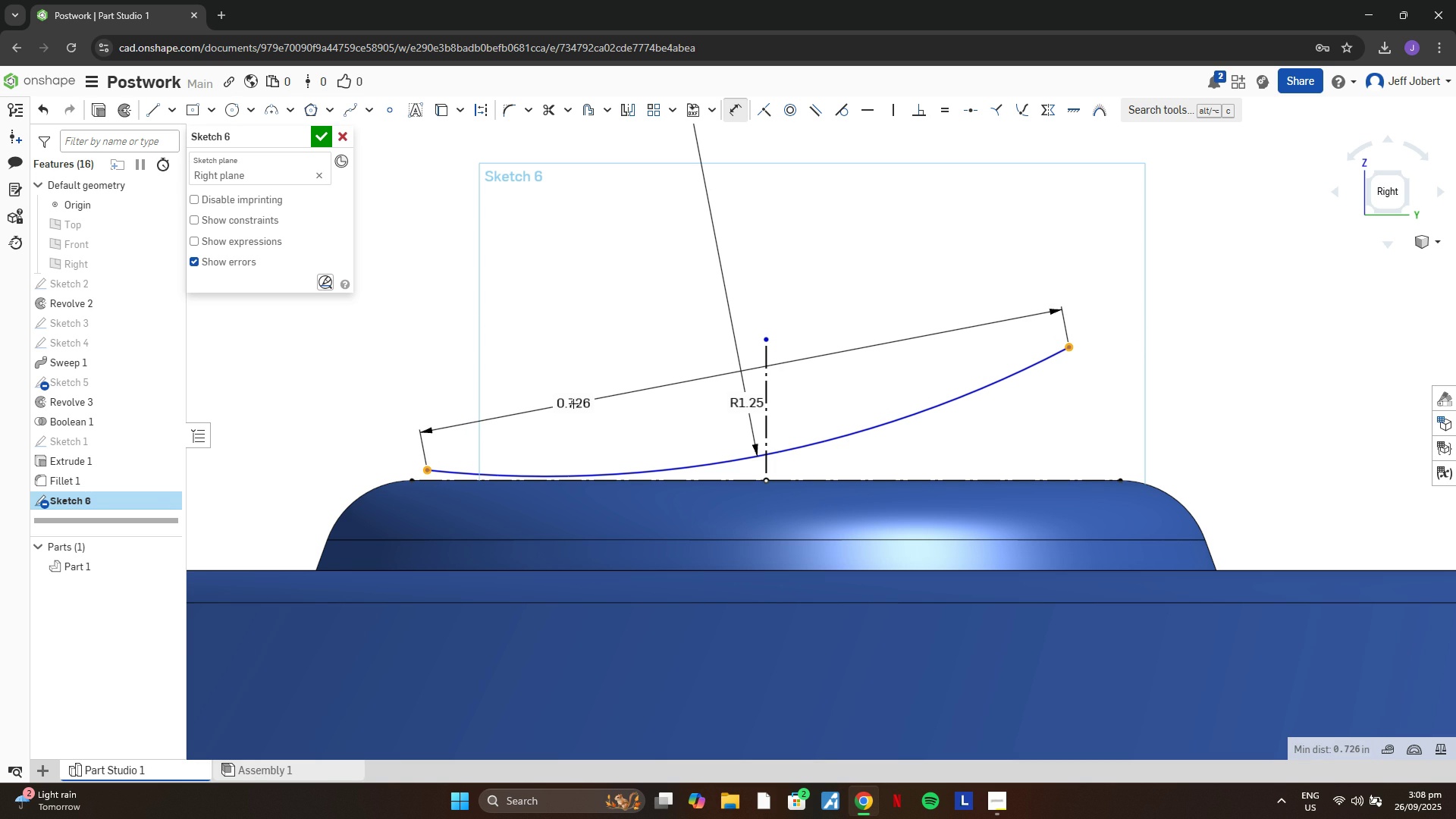 
left_click([573, 403])
 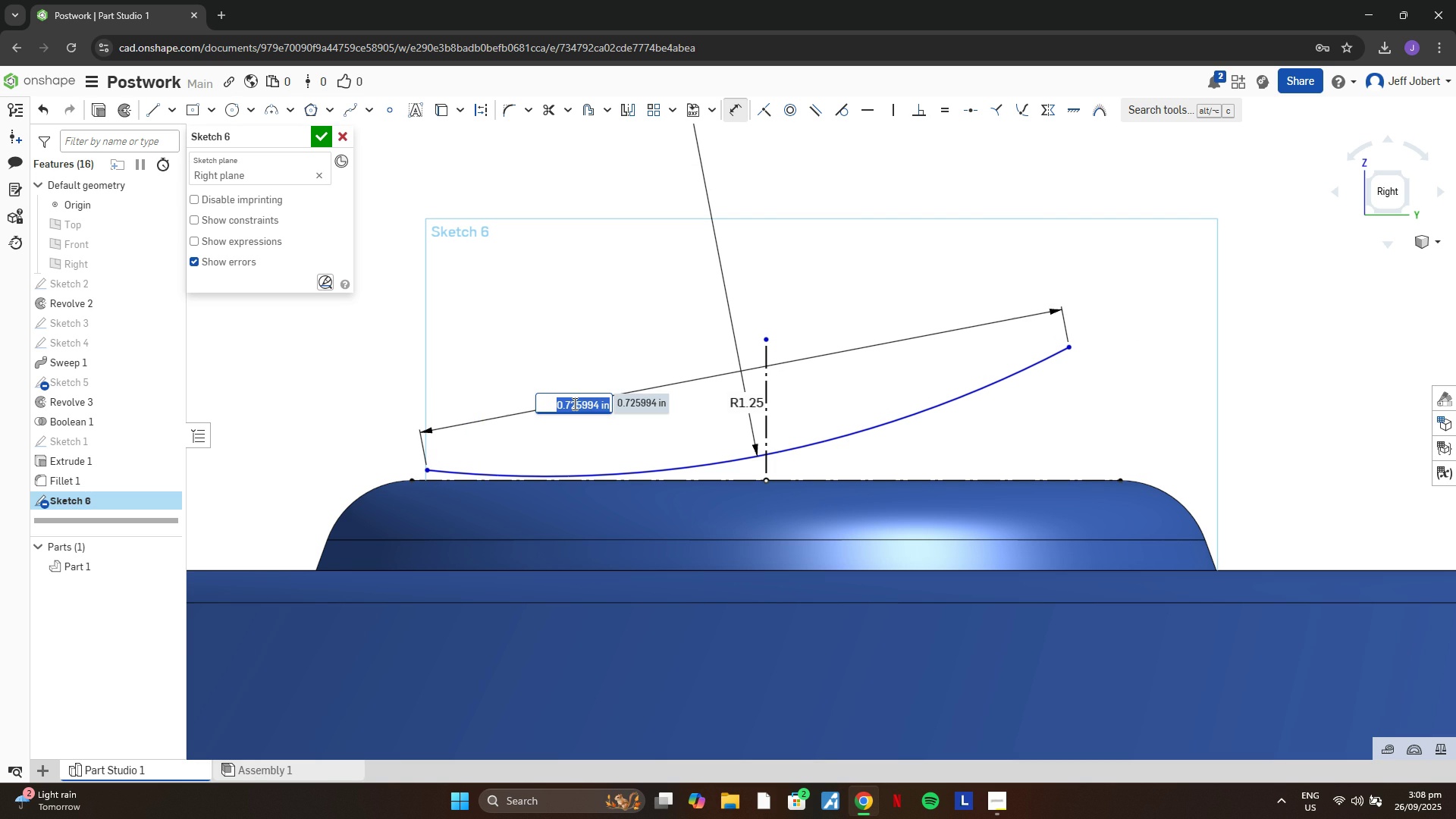 
key(Period)
 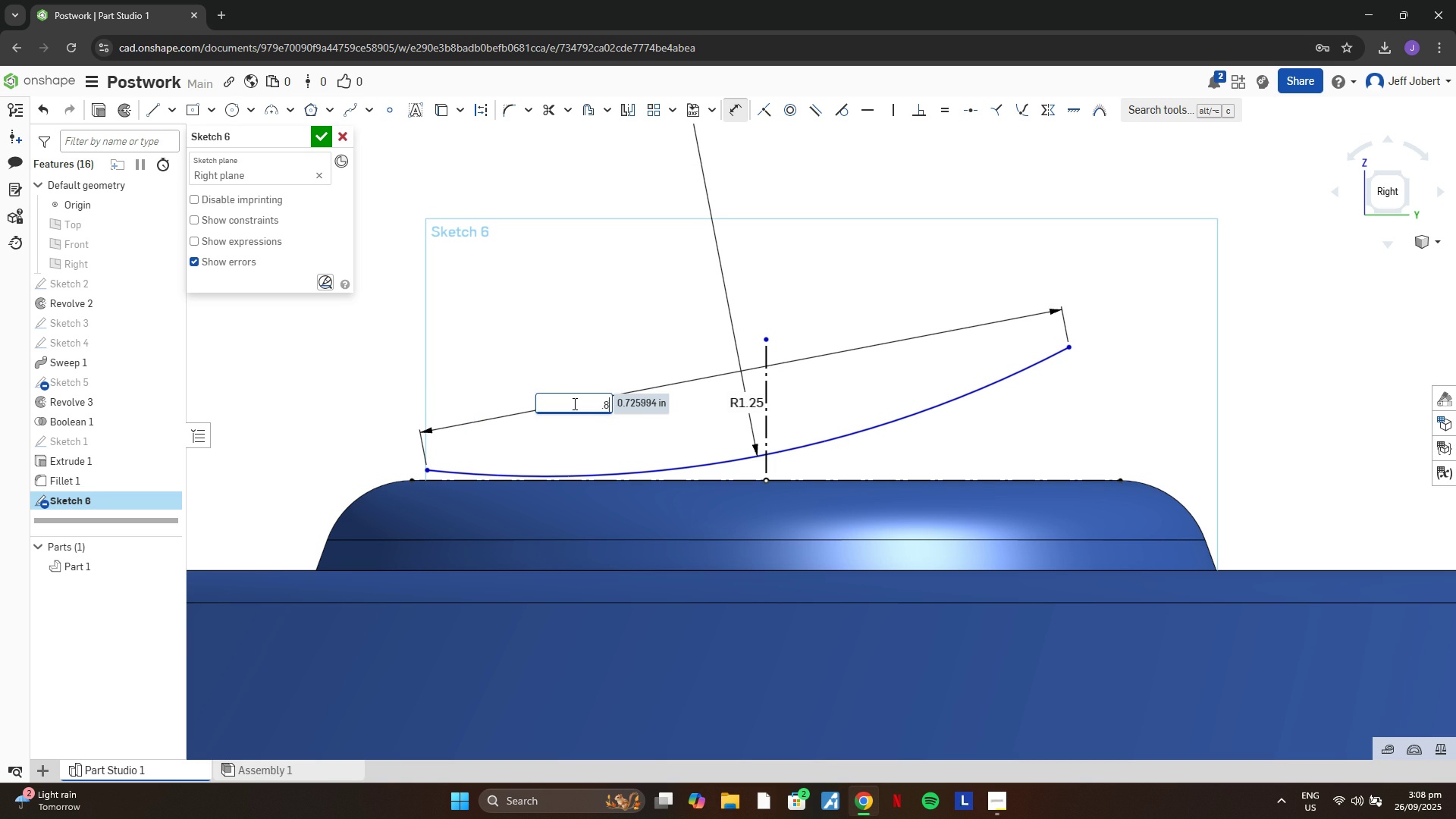 
key(8)
 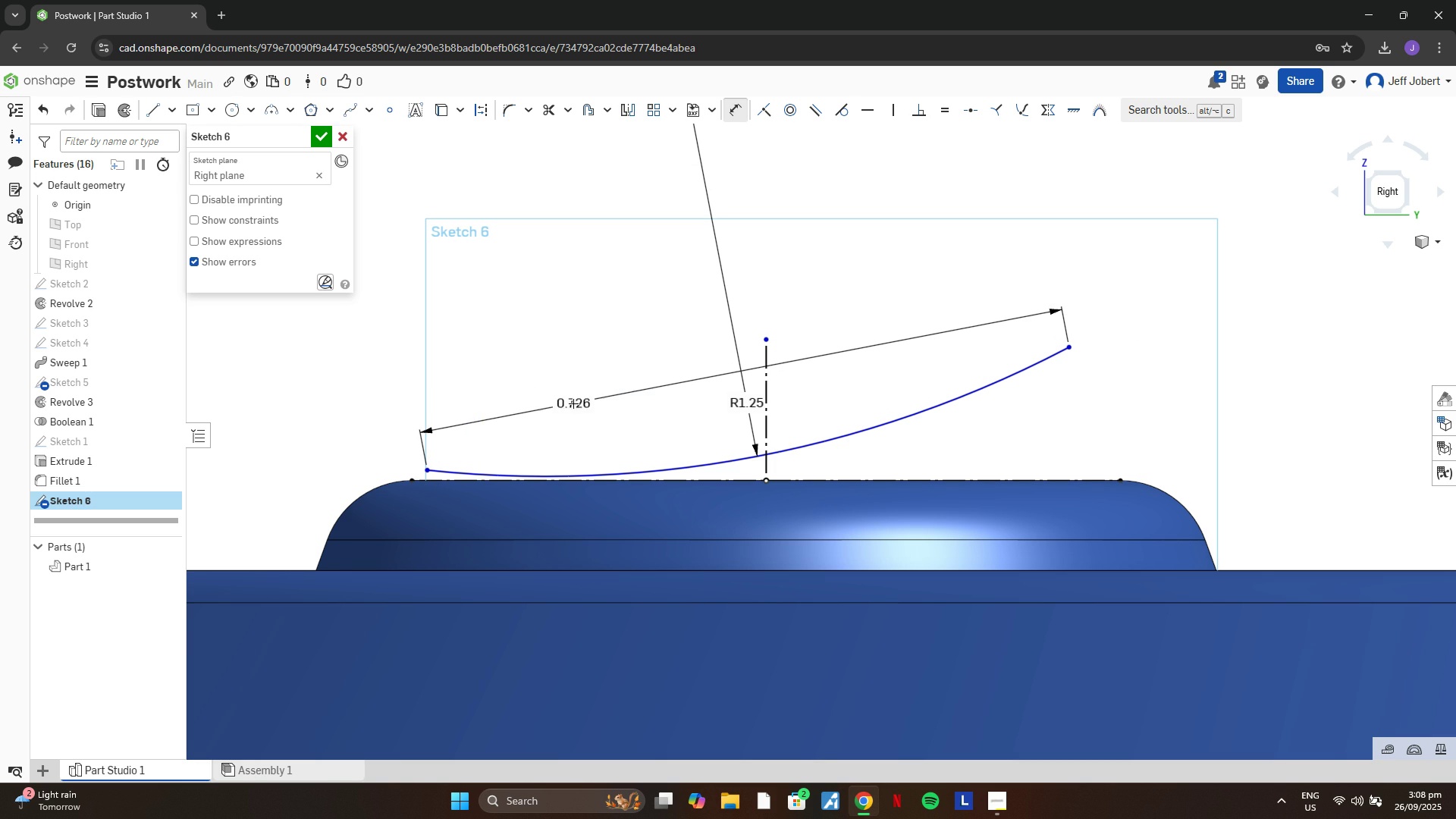 
key(Enter)
 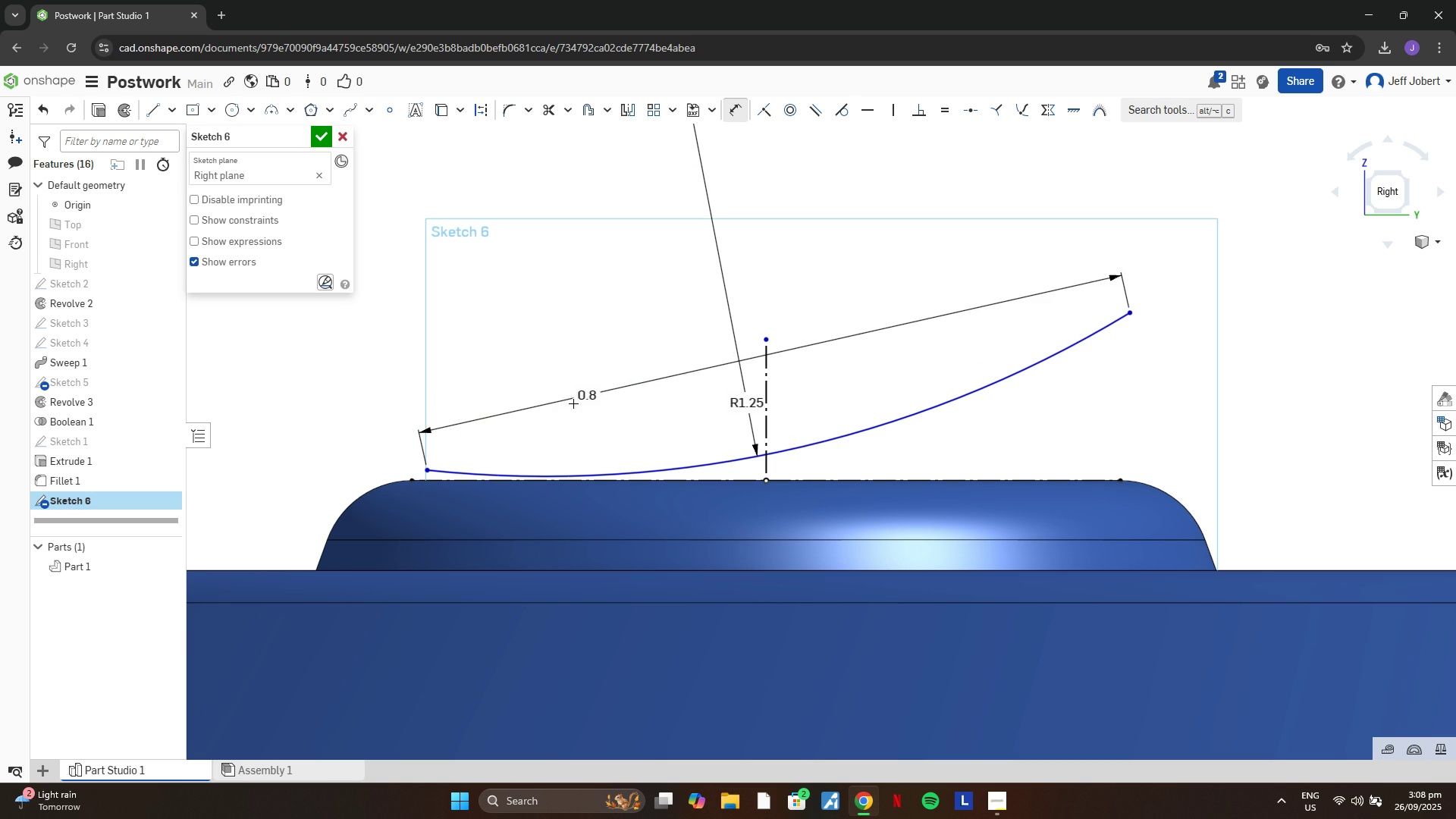 
key(Escape)
type(lq)
 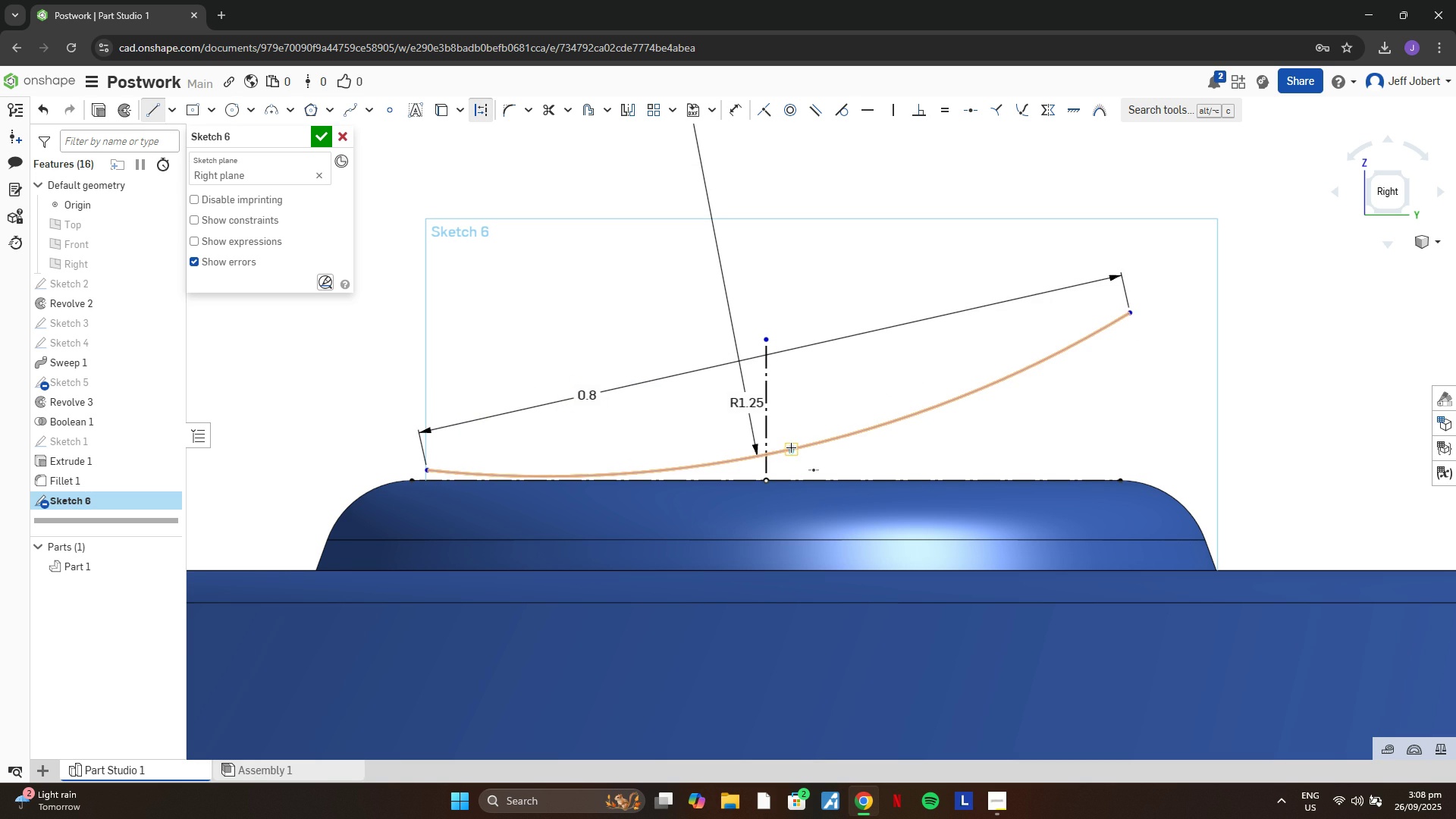 
left_click([791, 447])
 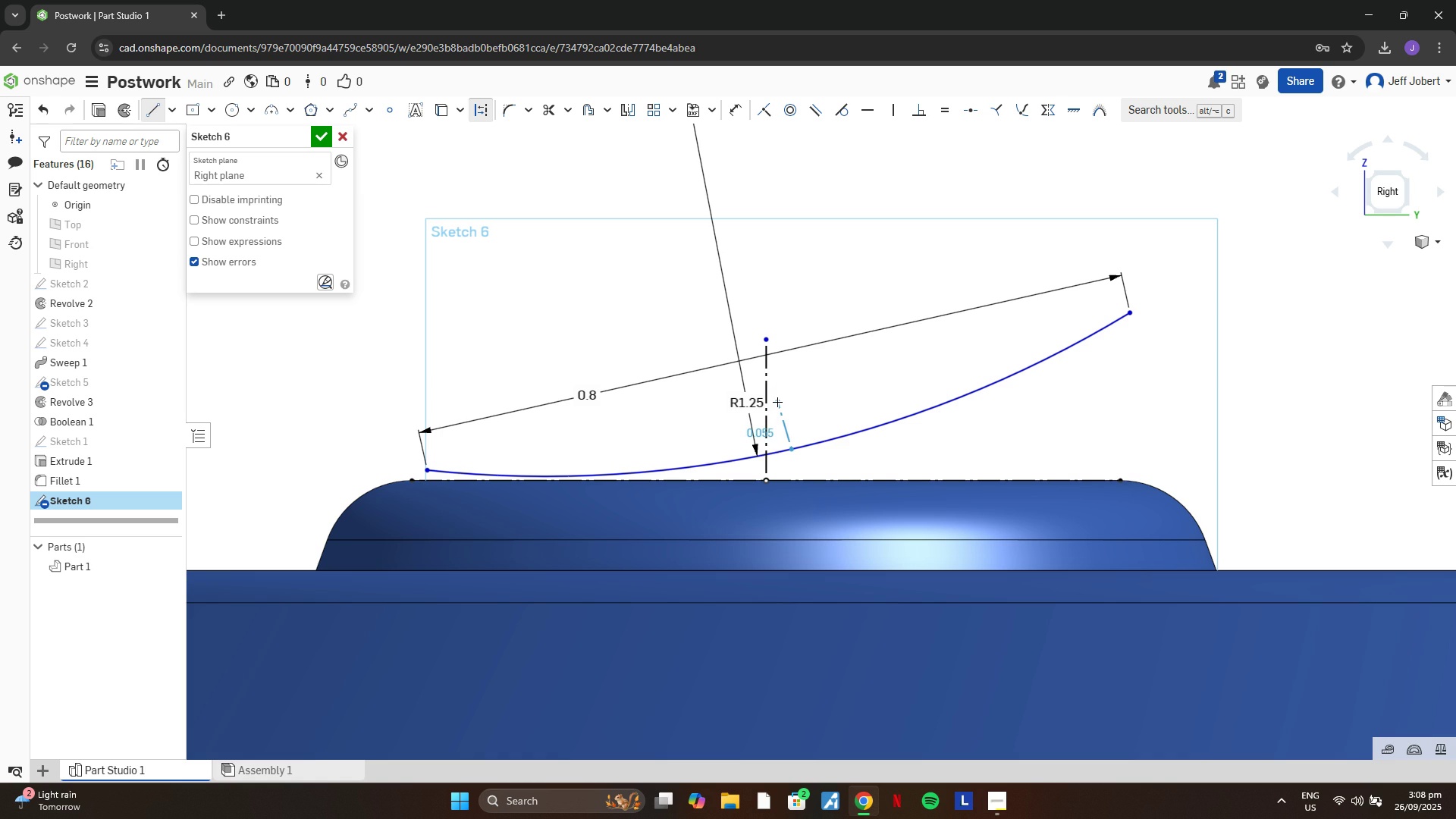 
wait(8.62)
 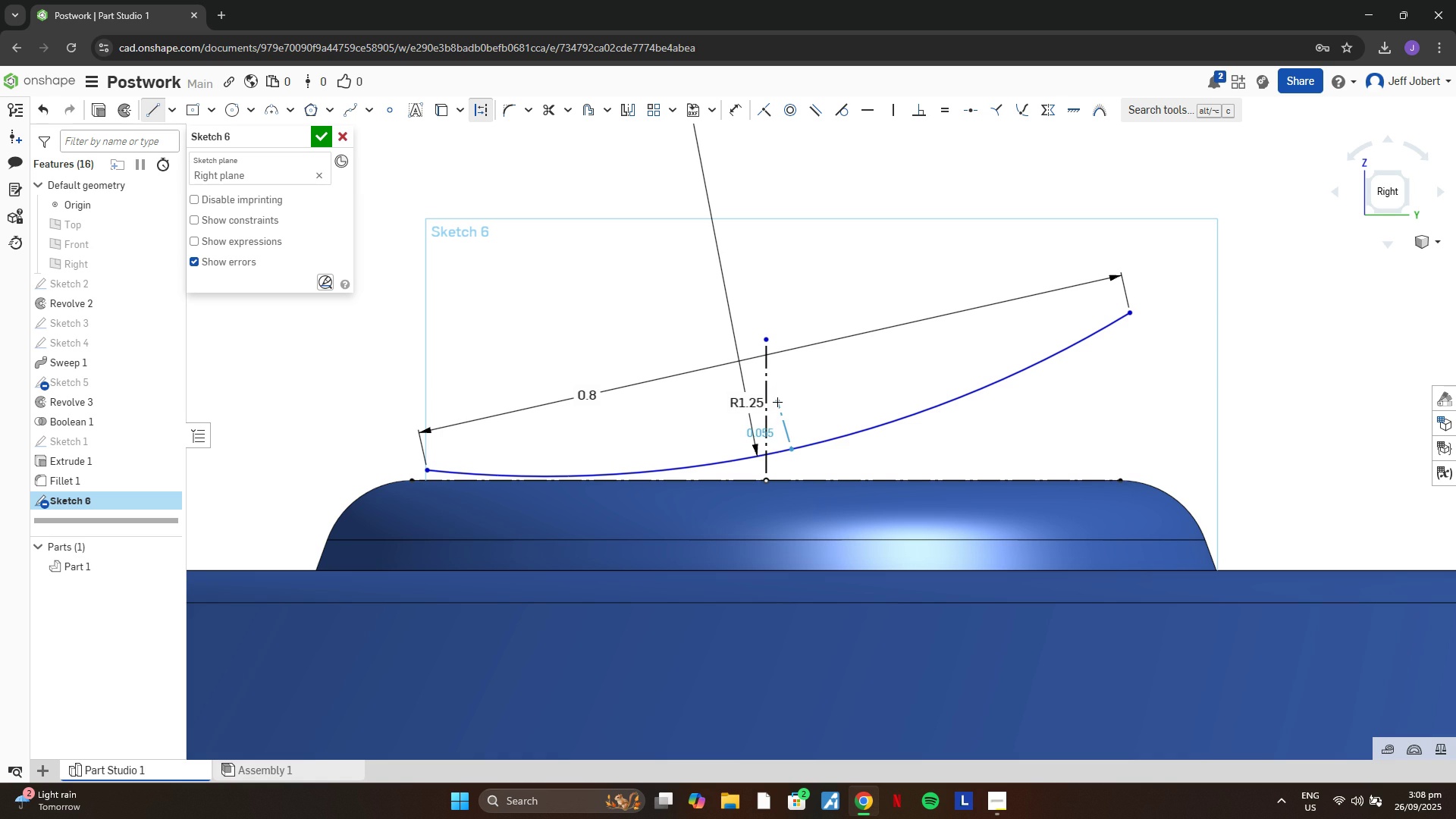 
left_click([783, 387])
 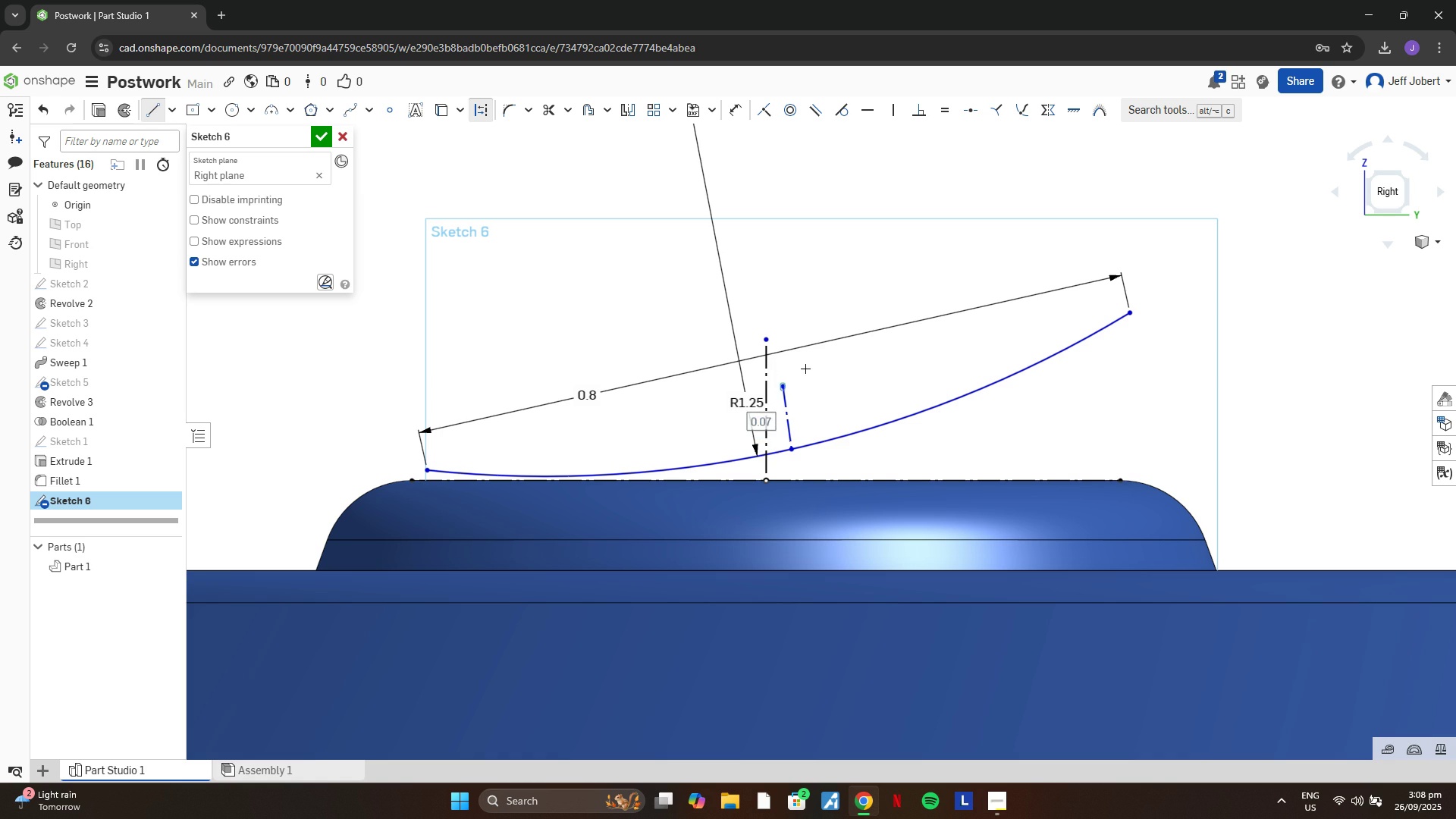 
key(Escape)
 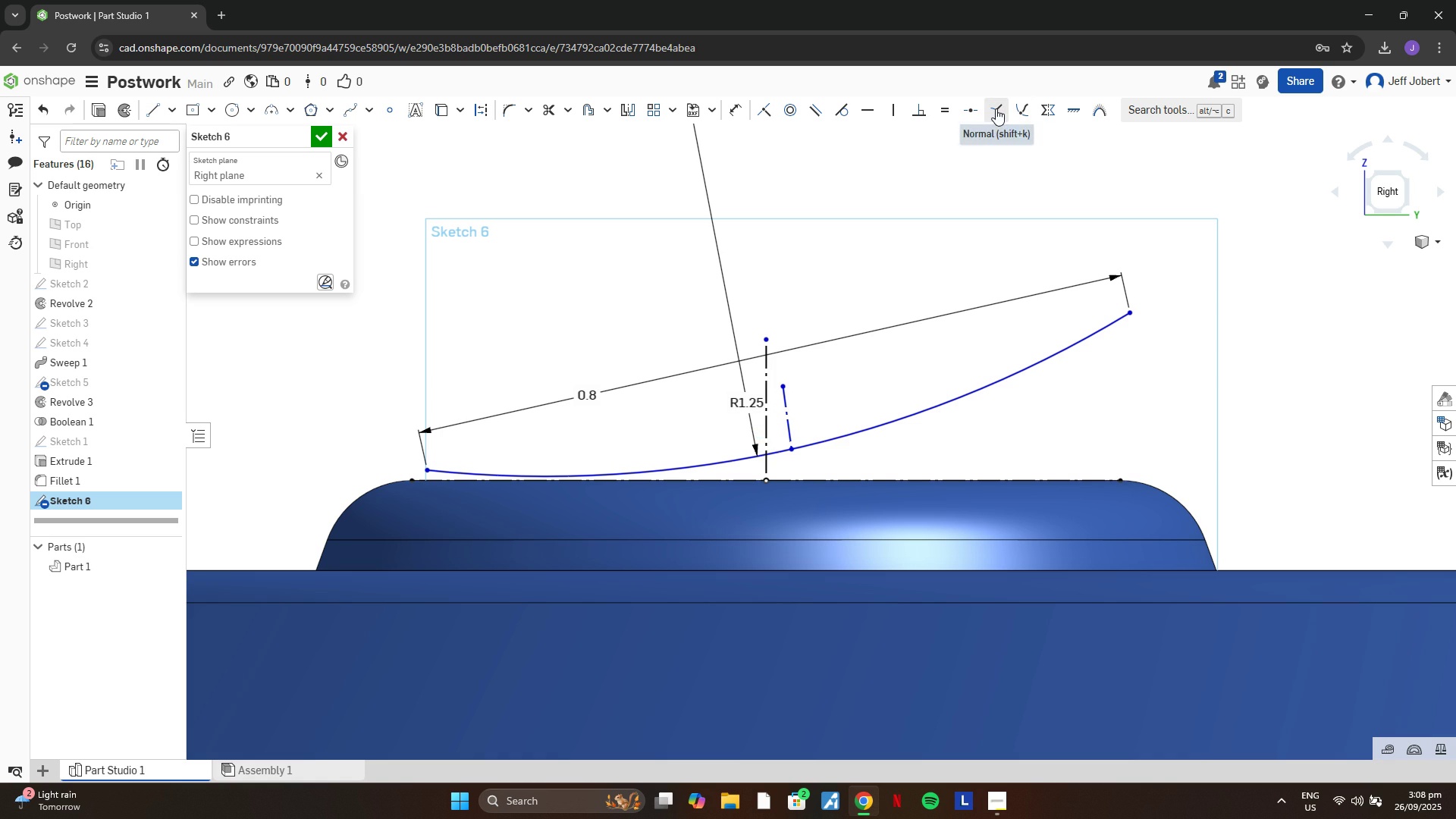 
left_click([996, 108])
 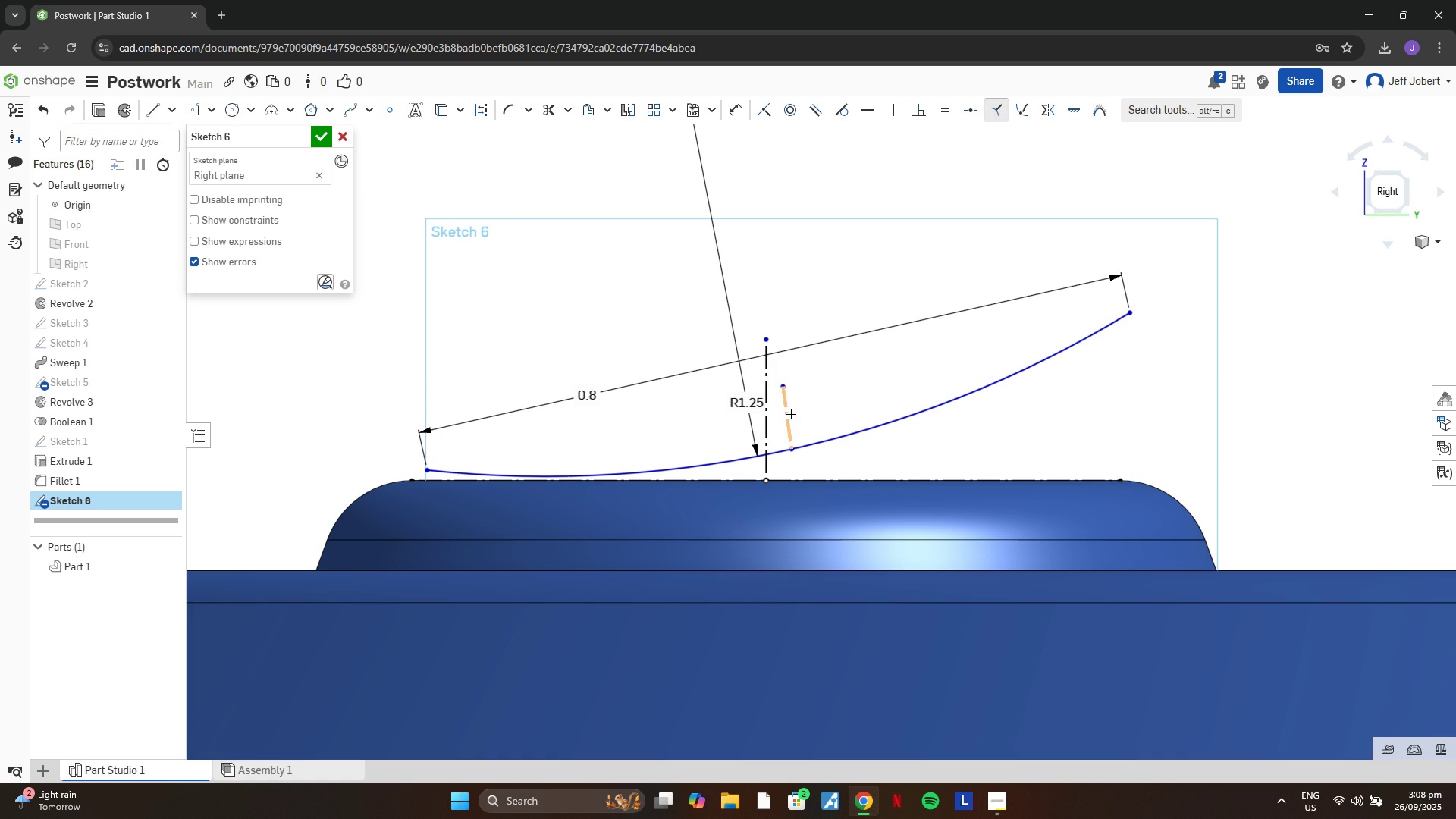 
left_click([789, 414])
 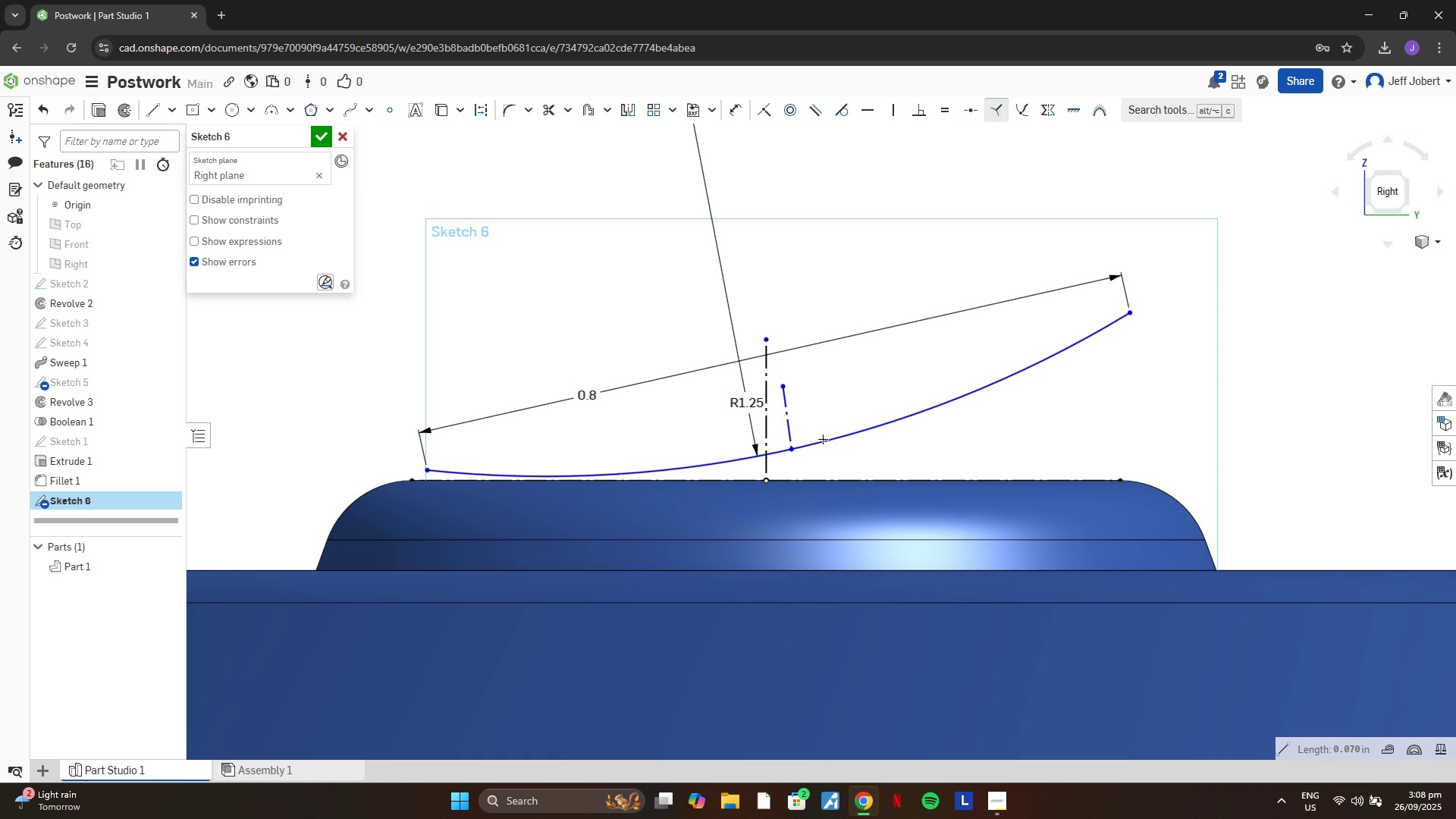 
left_click([823, 439])
 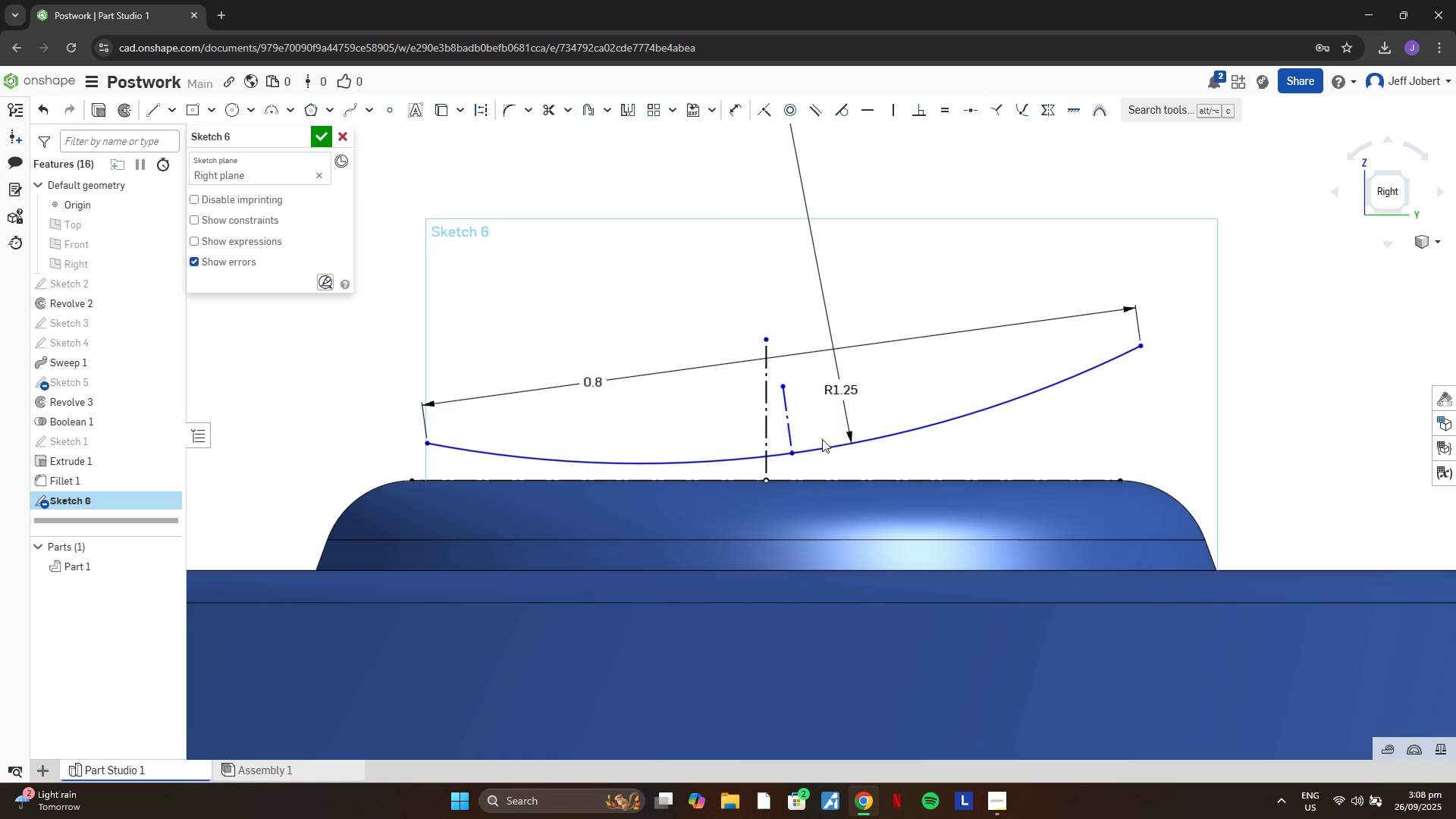 
key(Escape)
 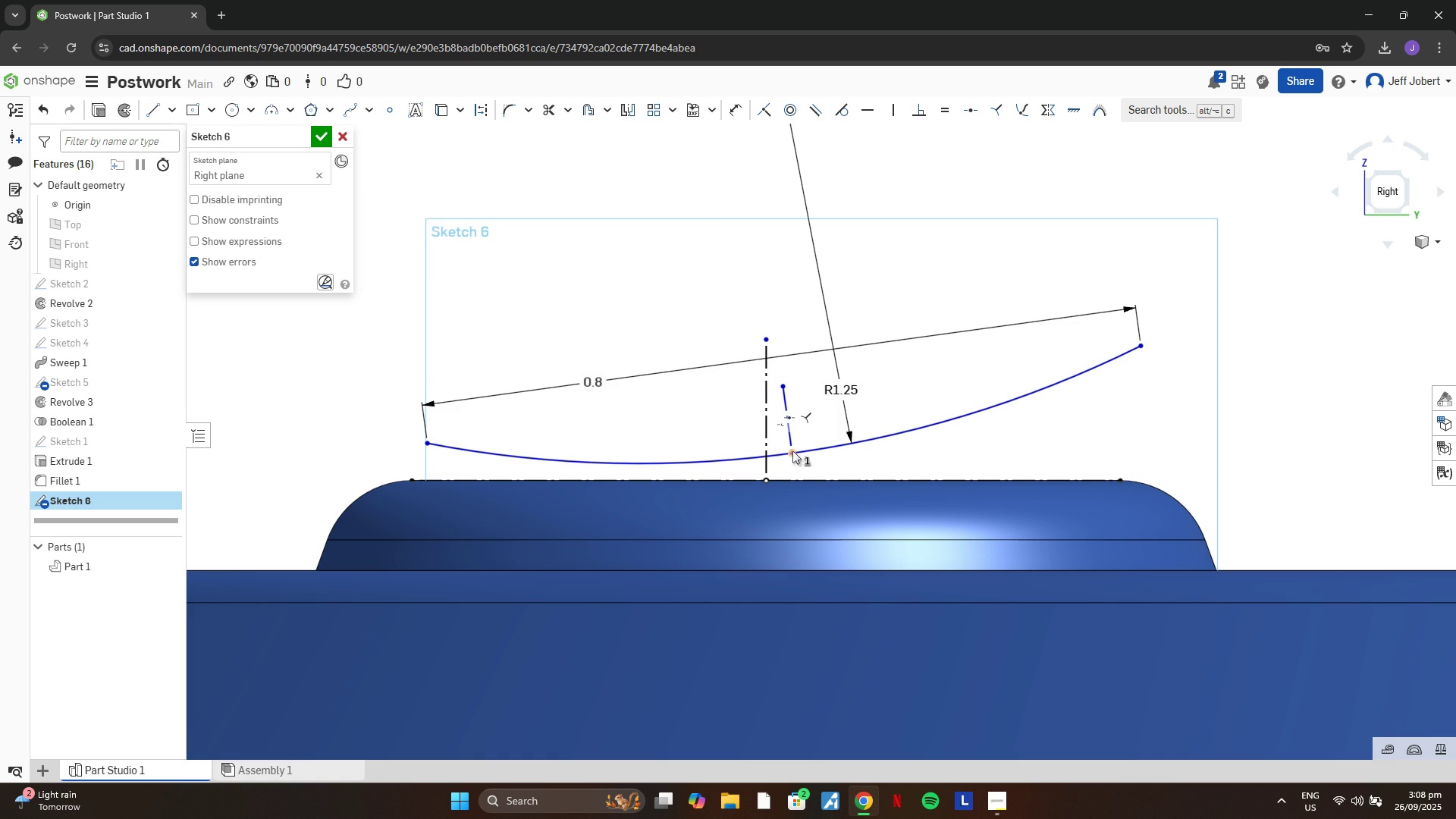 
left_click([792, 451])
 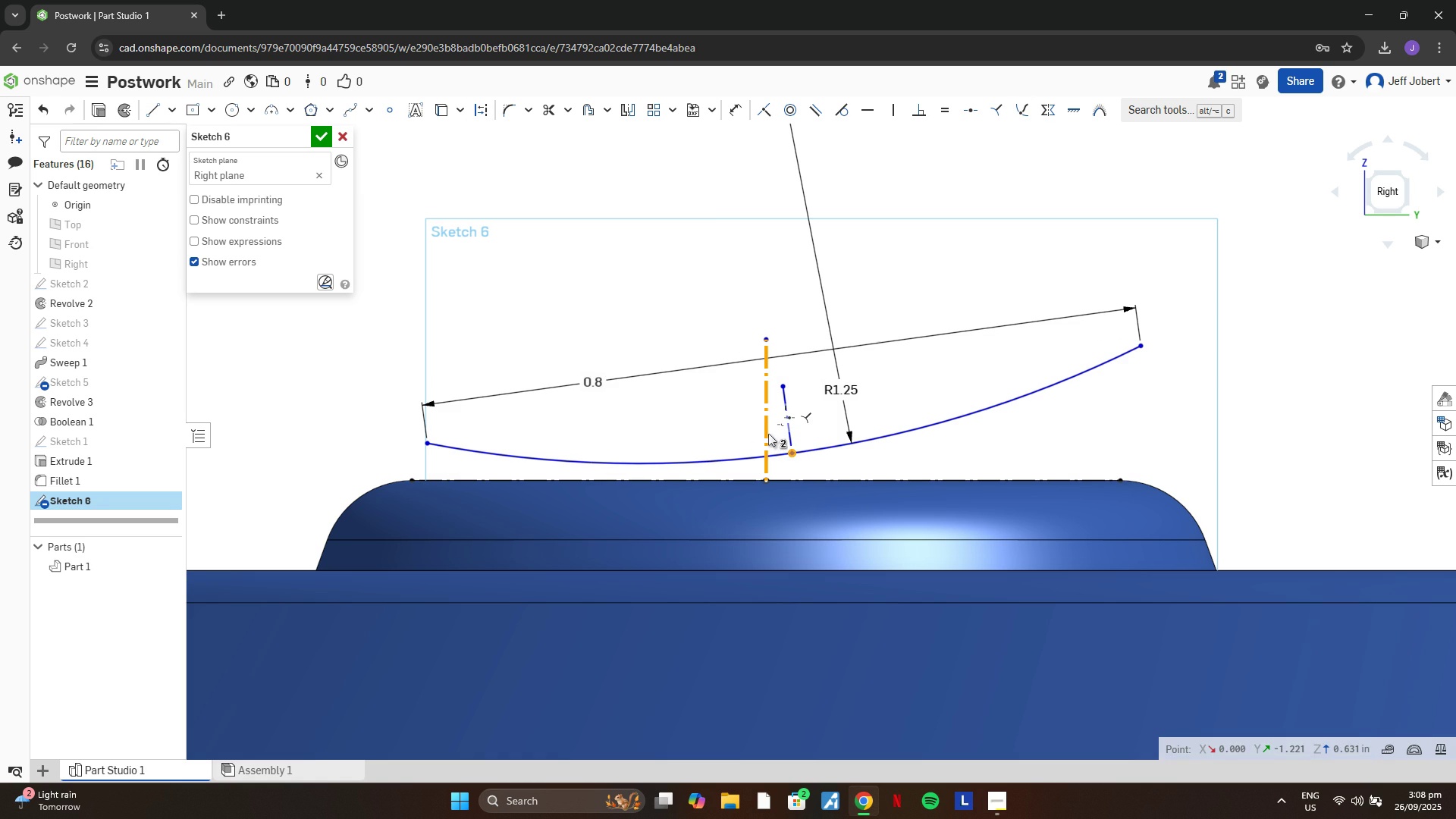 
left_click([768, 434])
 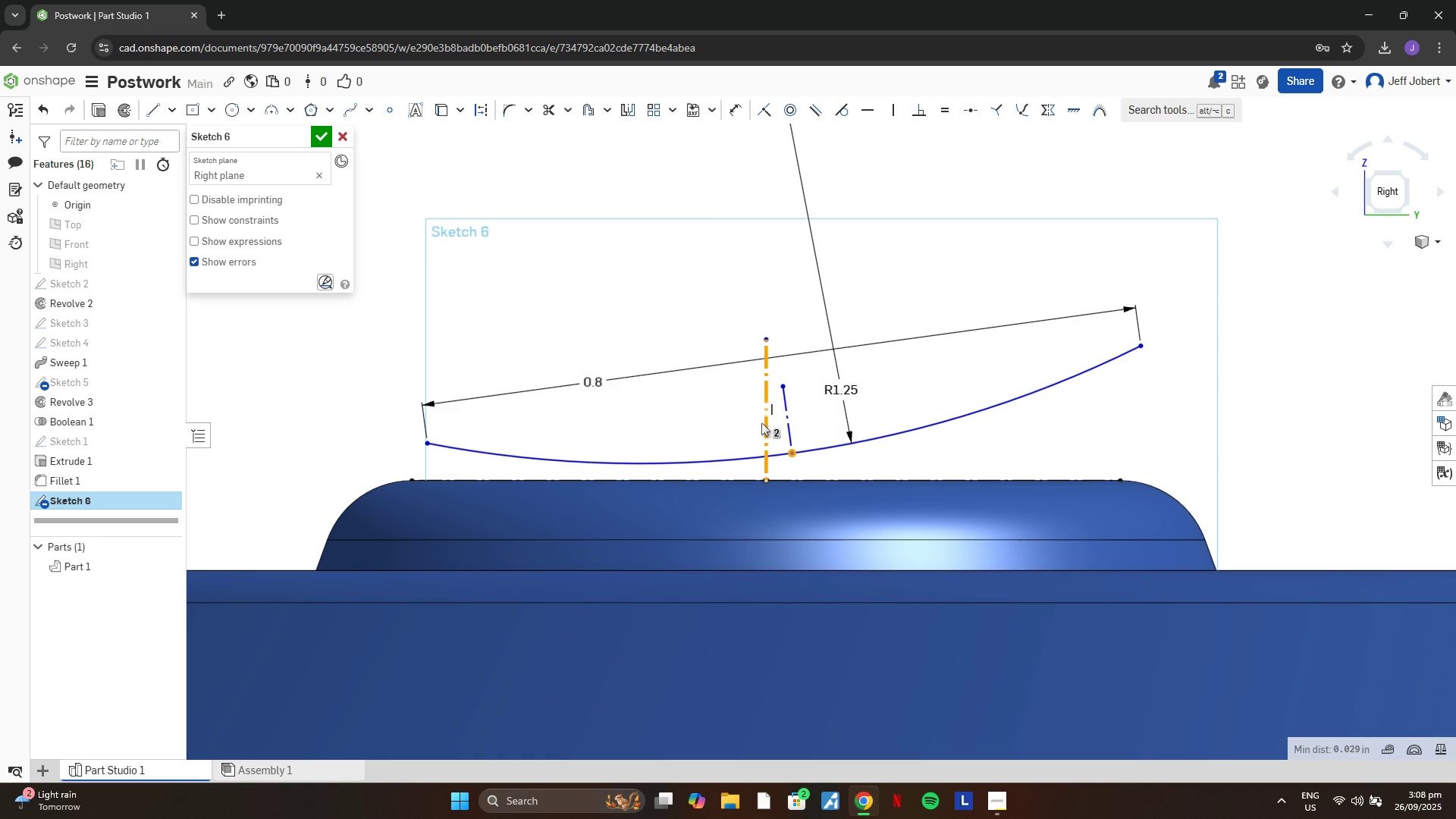 
key(I)
 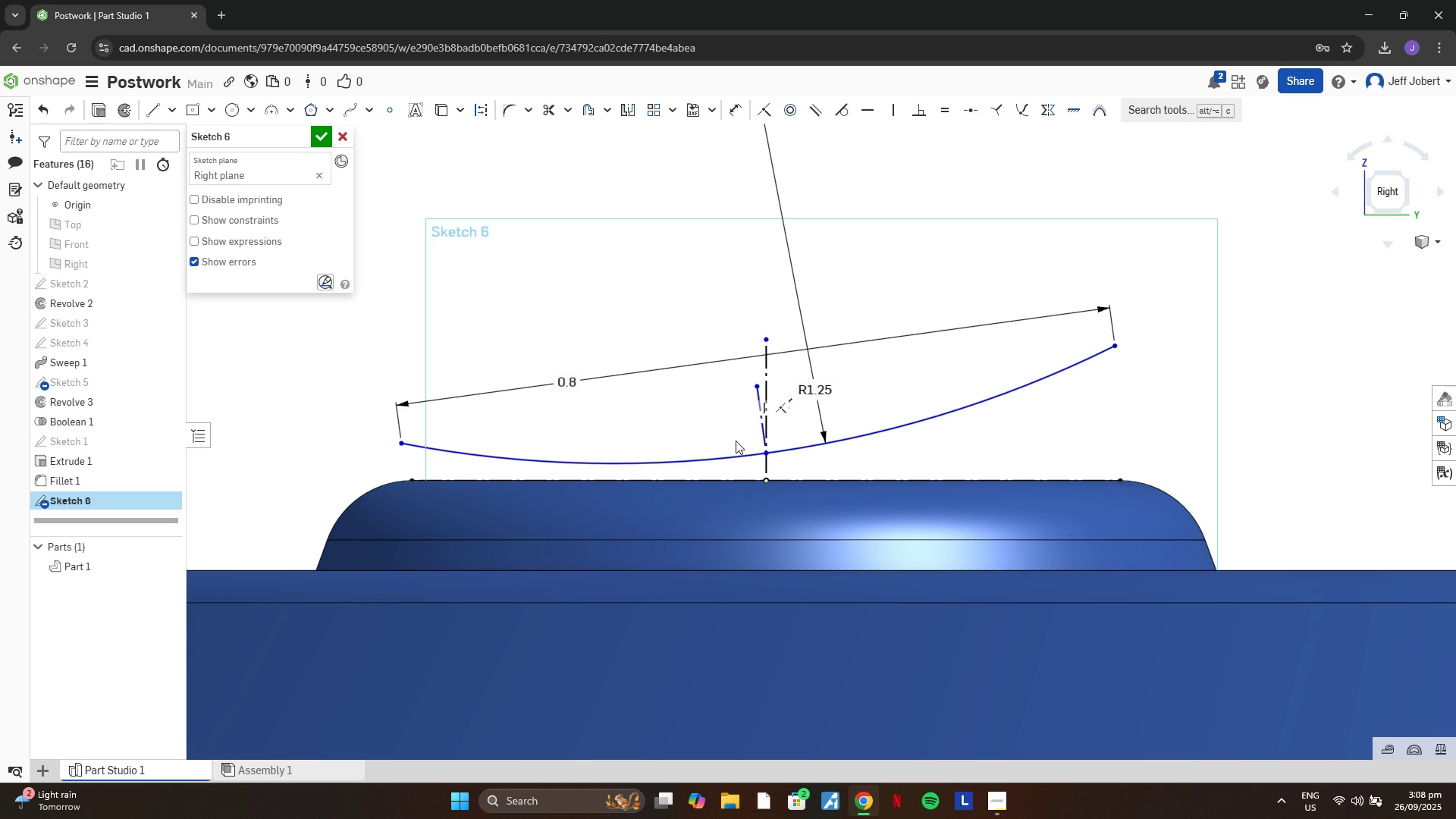 
key(Escape)